 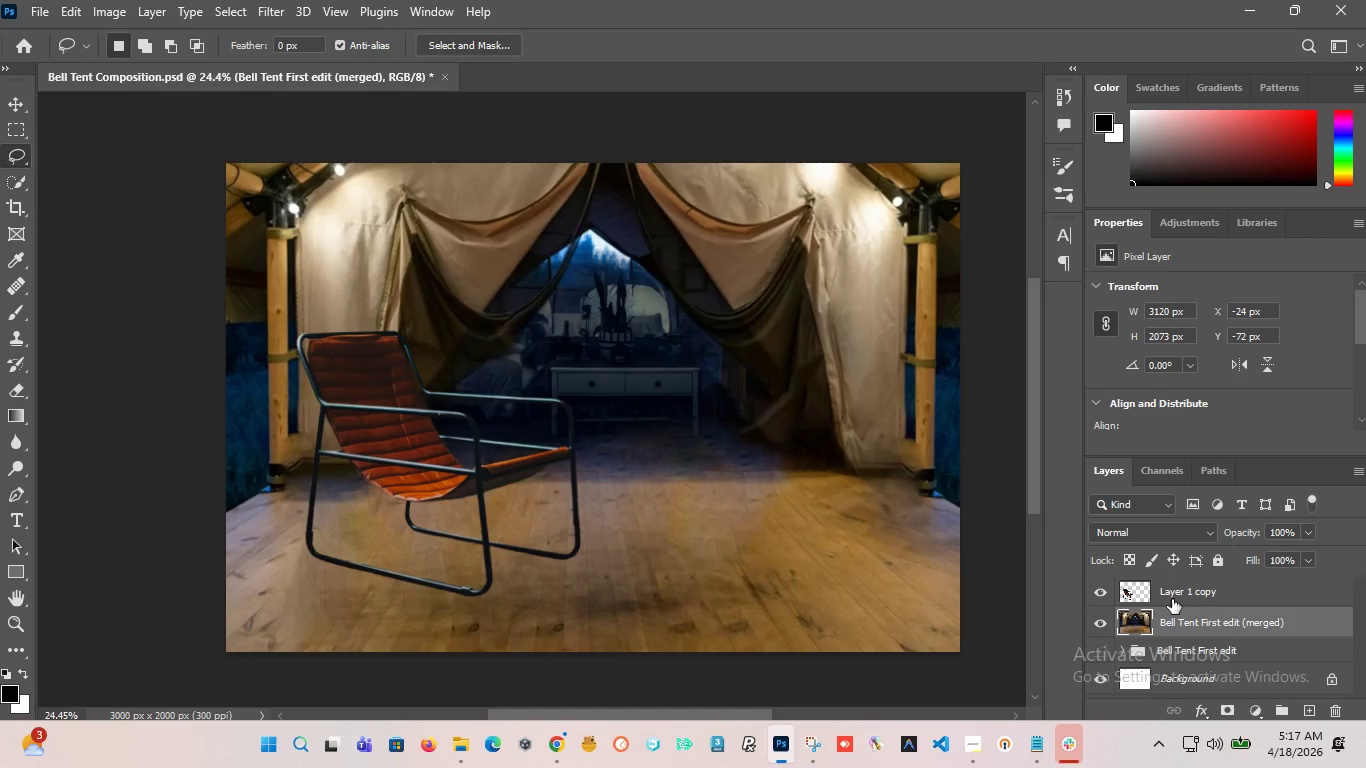 
left_click([1174, 594])
 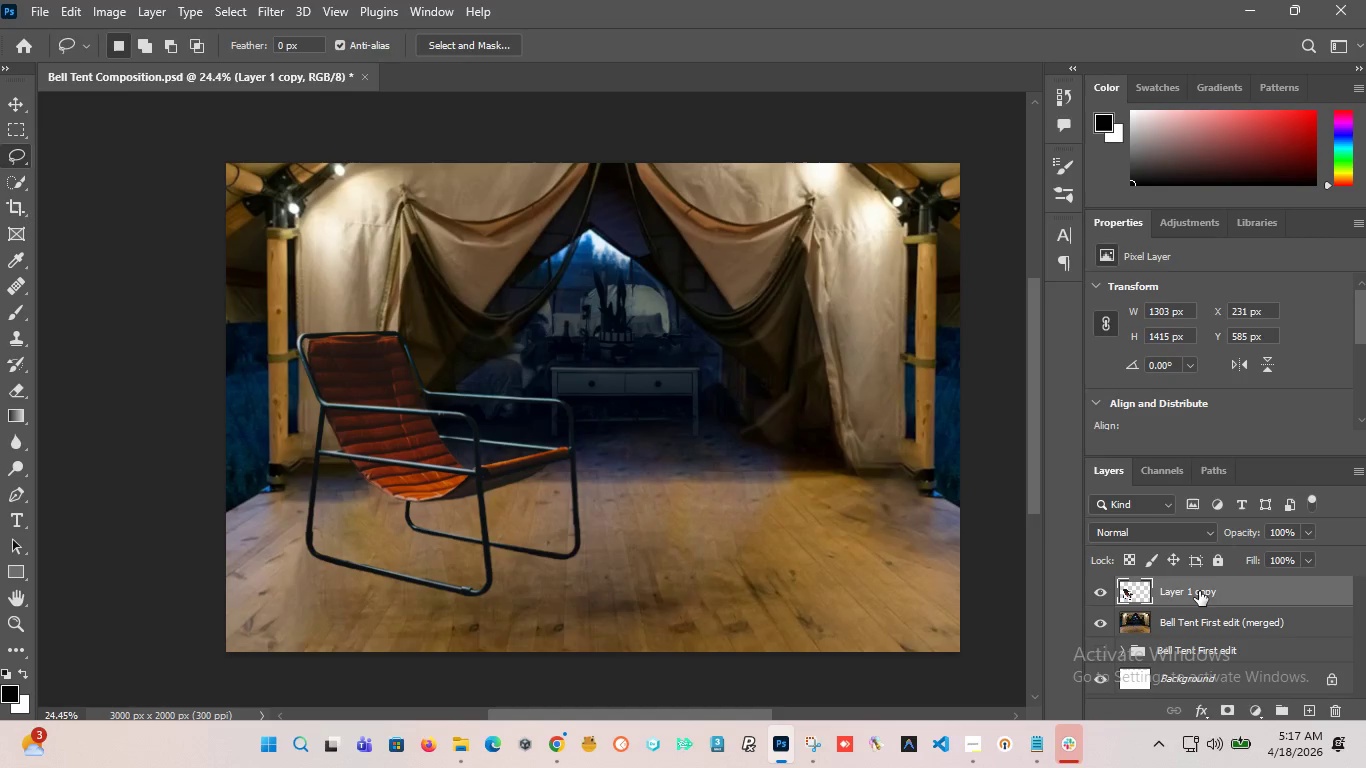 
double_click([1199, 591])
 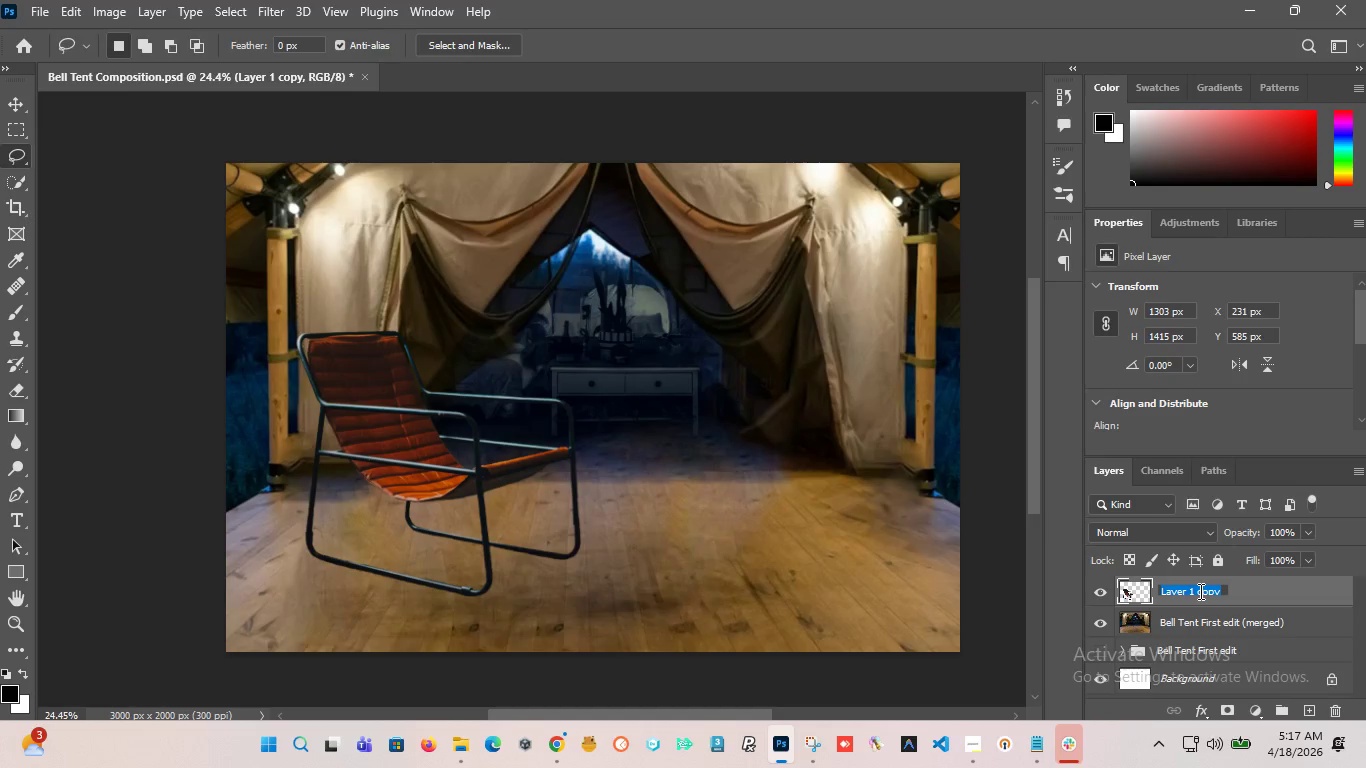 
key(Backspace)
type(Cahir)
key(Backspace)
key(Backspace)
key(Backspace)
key(Backspace)
type(hair)
 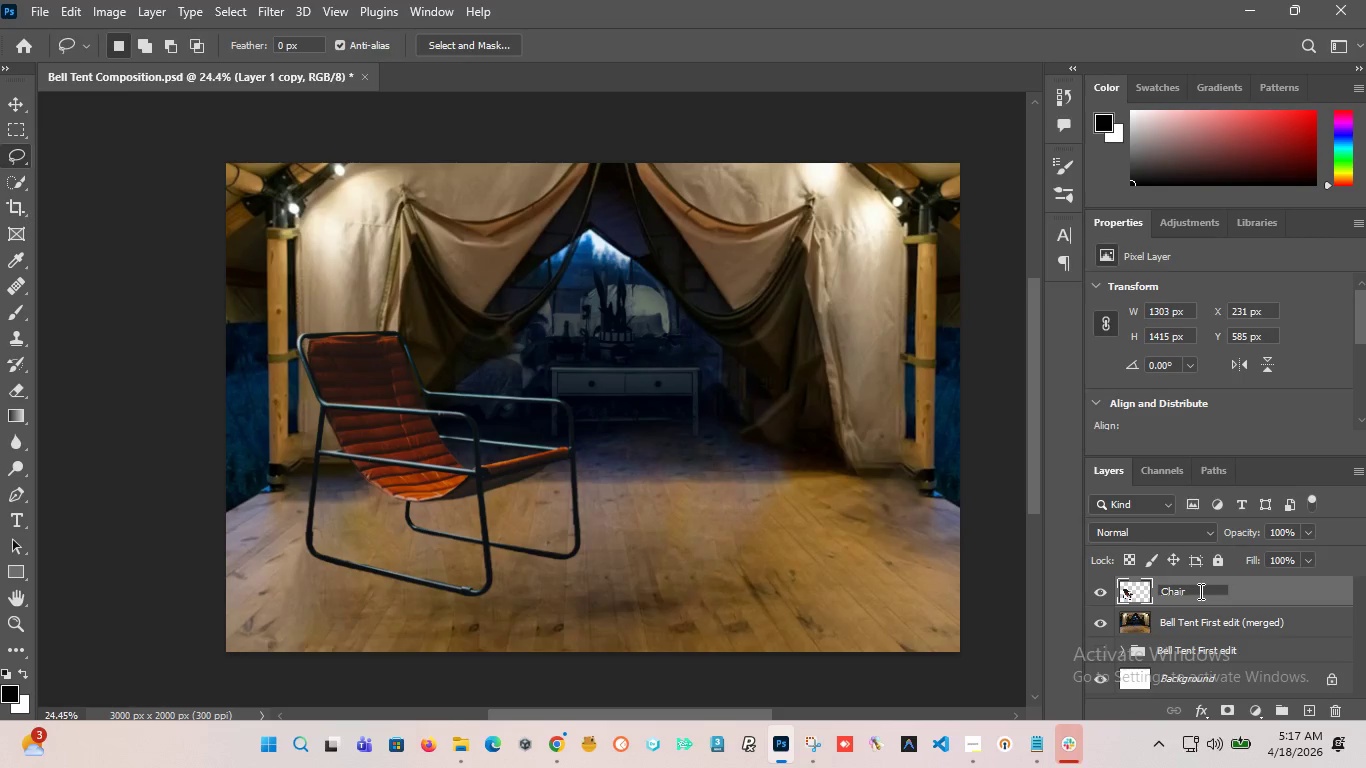 
key(Enter)
 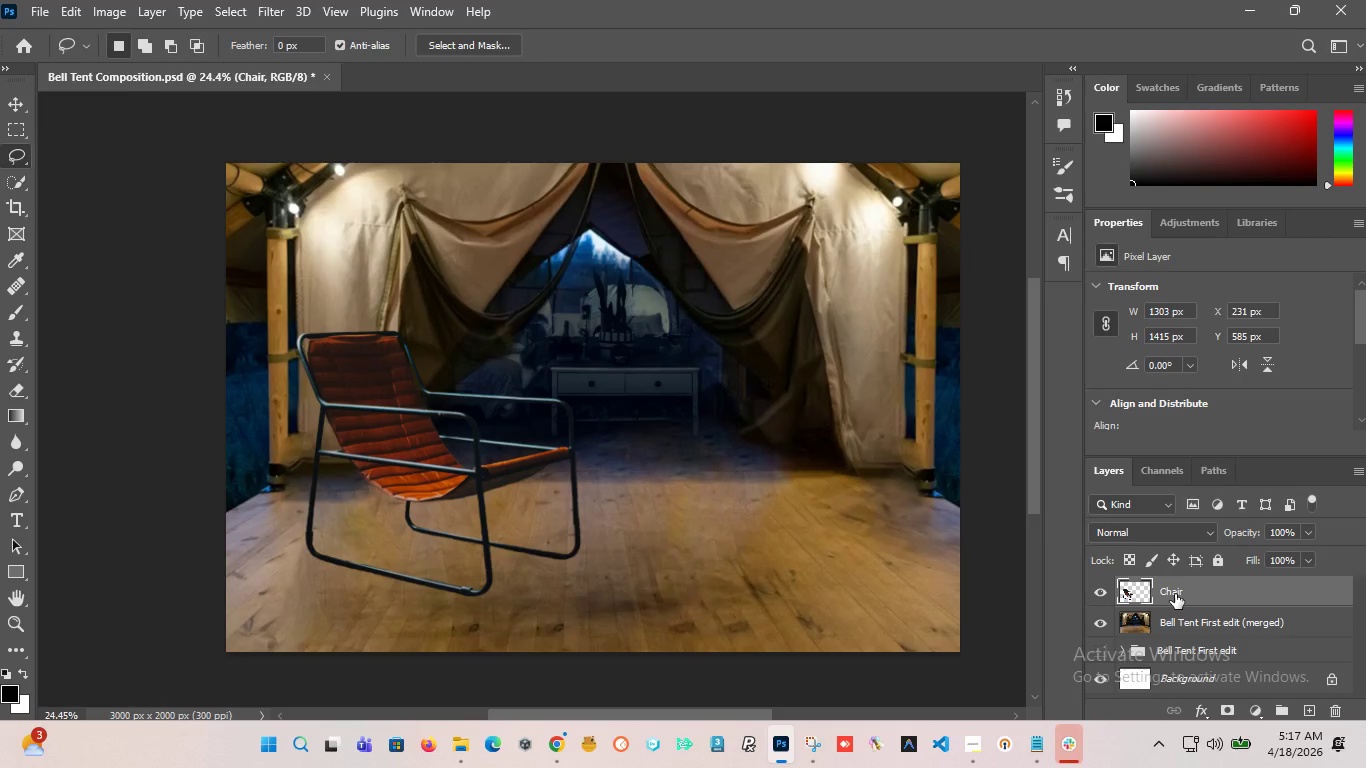 
wait(5.34)
 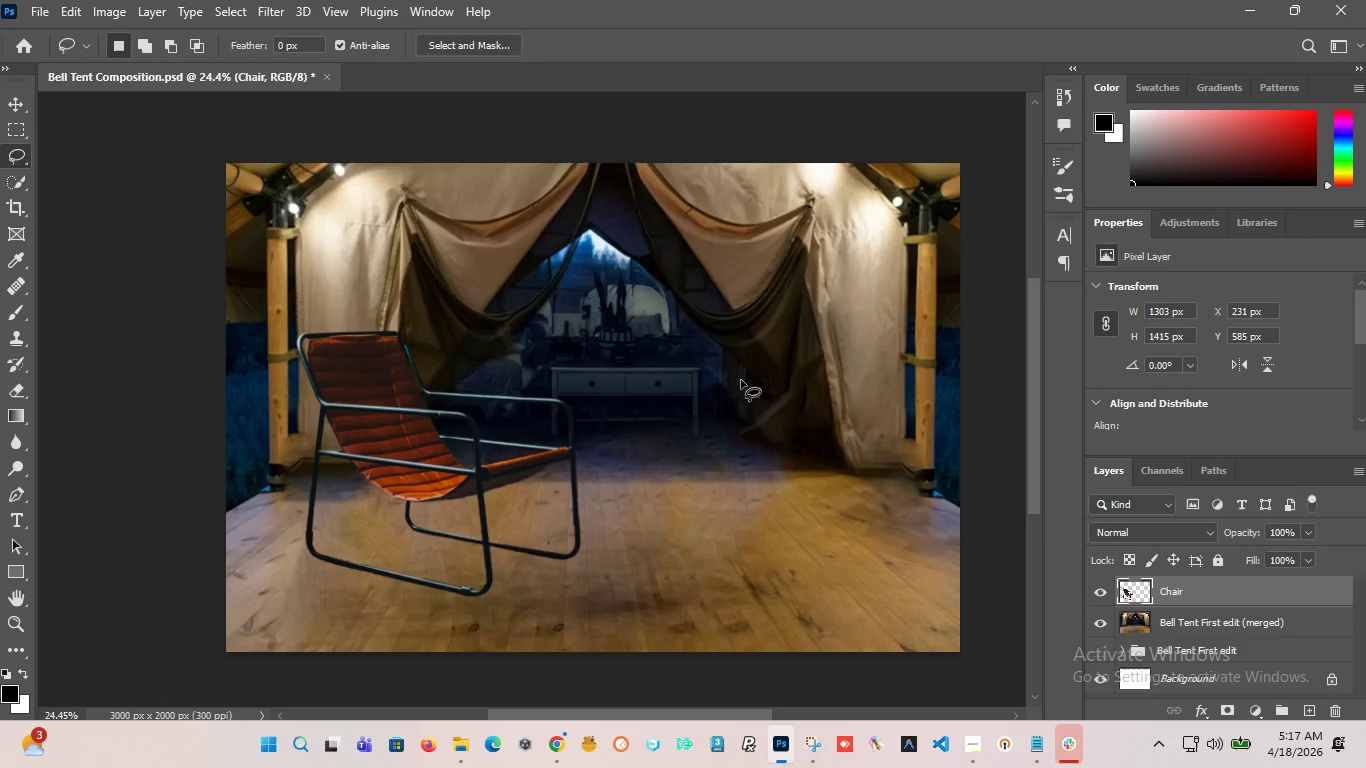 
left_click([1256, 711])
 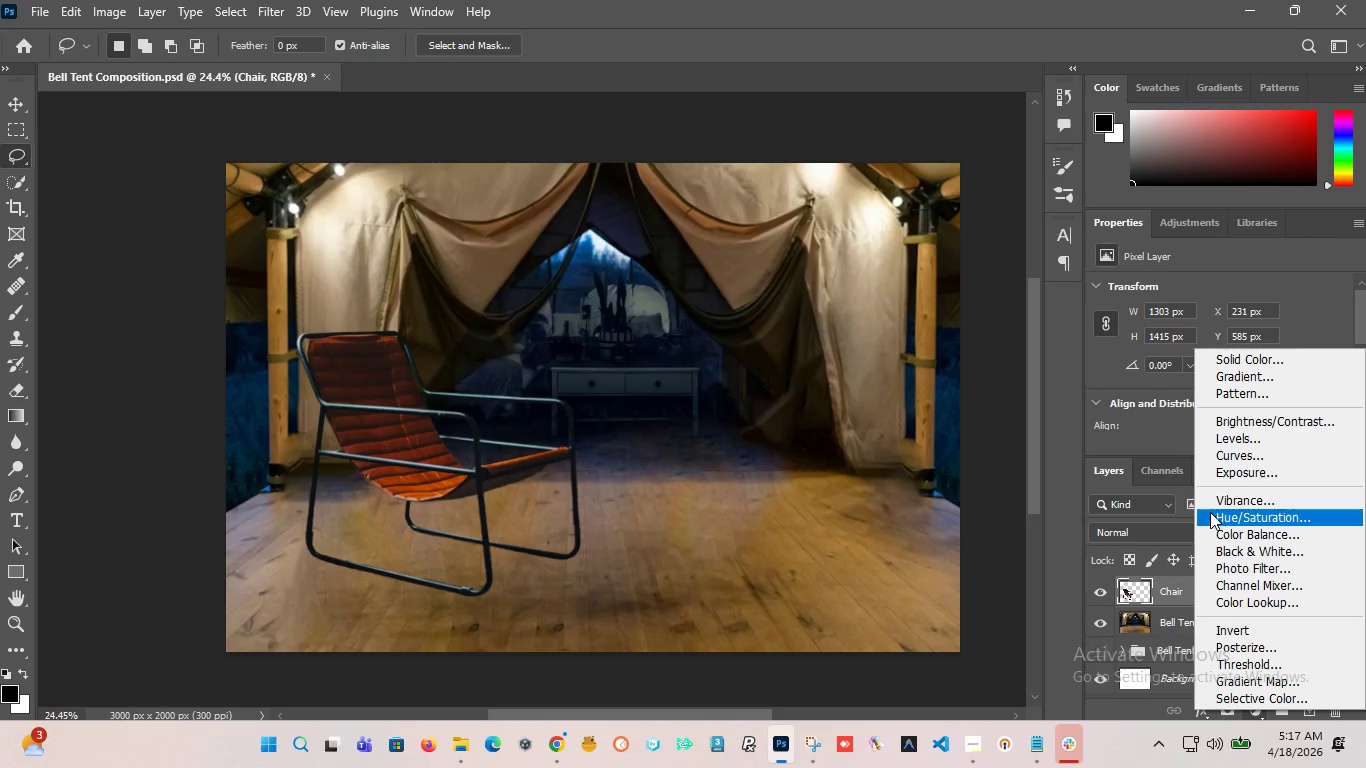 
mouse_move([1213, 459])
 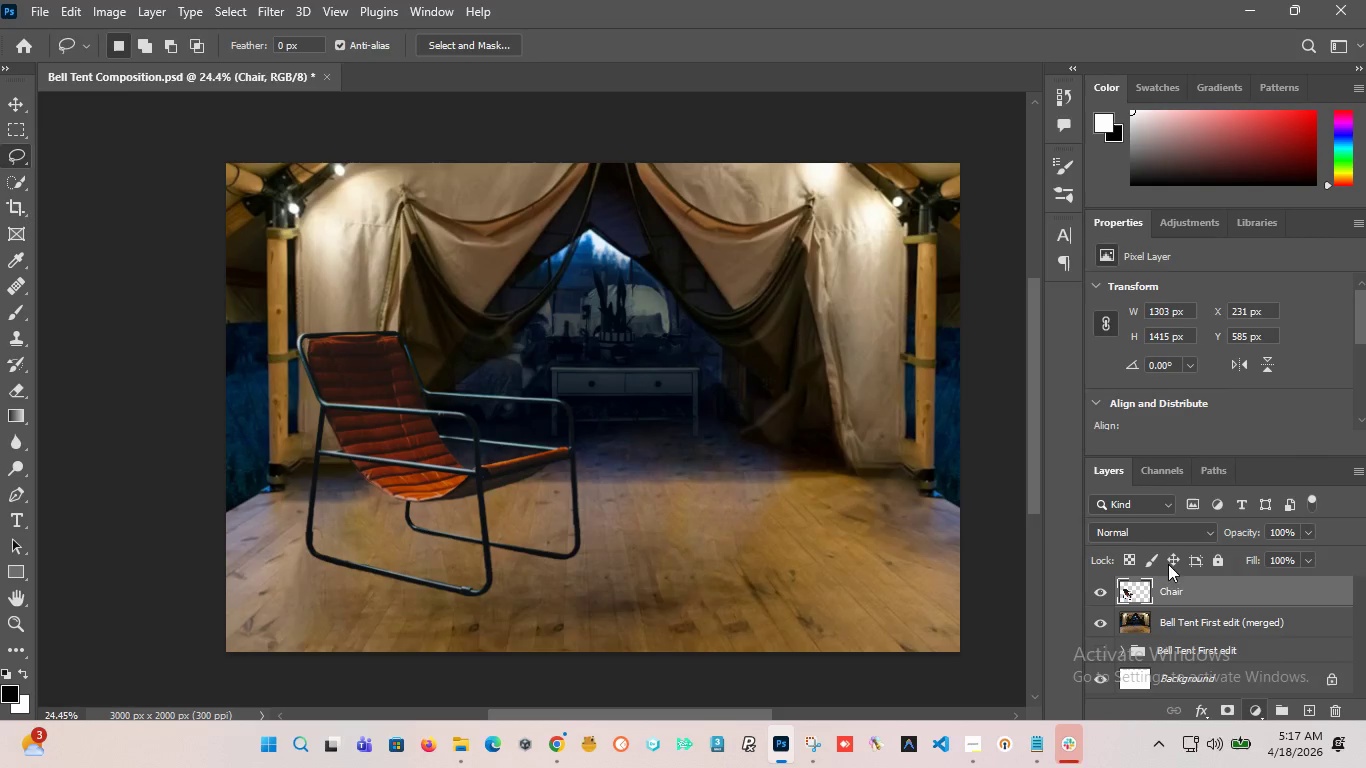 
scroll: coordinate [1188, 609], scroll_direction: up, amount: 4.0
 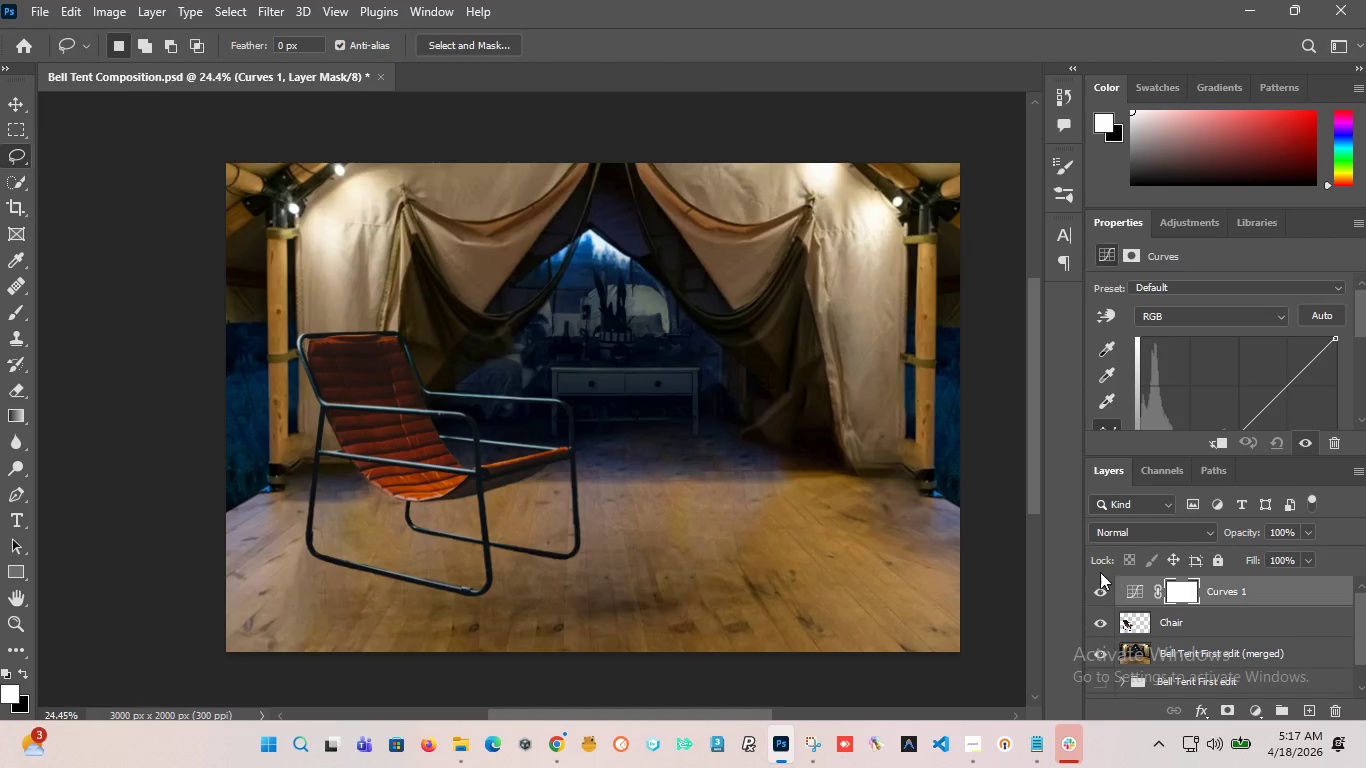 
left_click([1096, 589])
 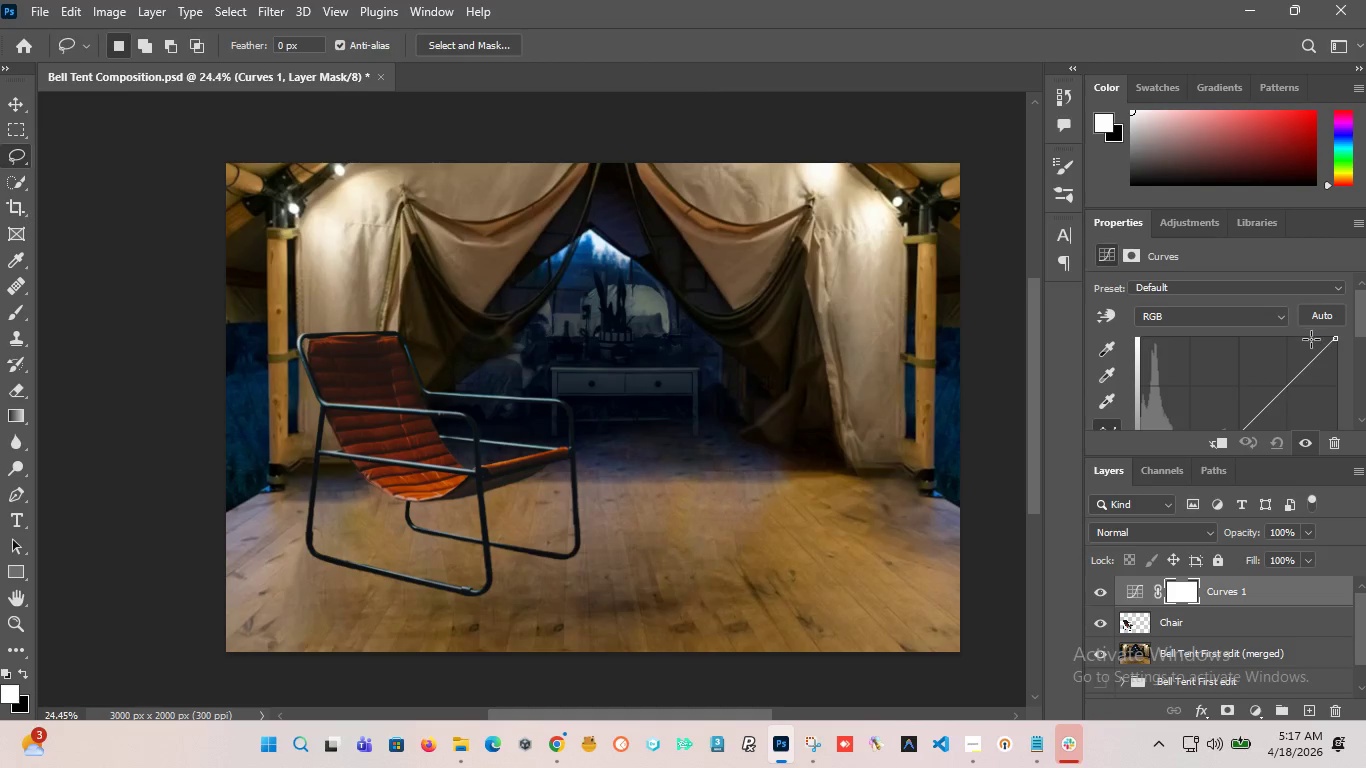 
left_click([1318, 317])
 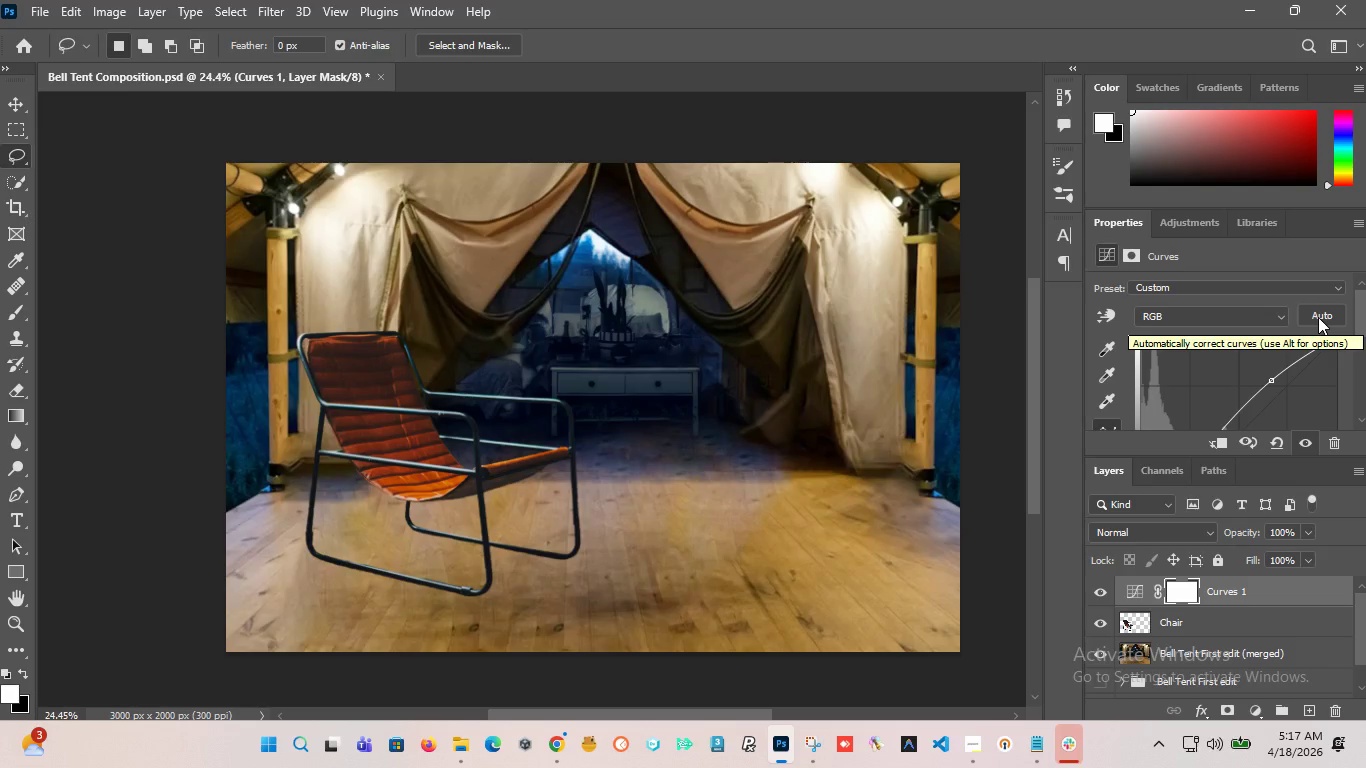 
hold_key(key=AltLeft, duration=1.91)
left_click([1149, 605])
 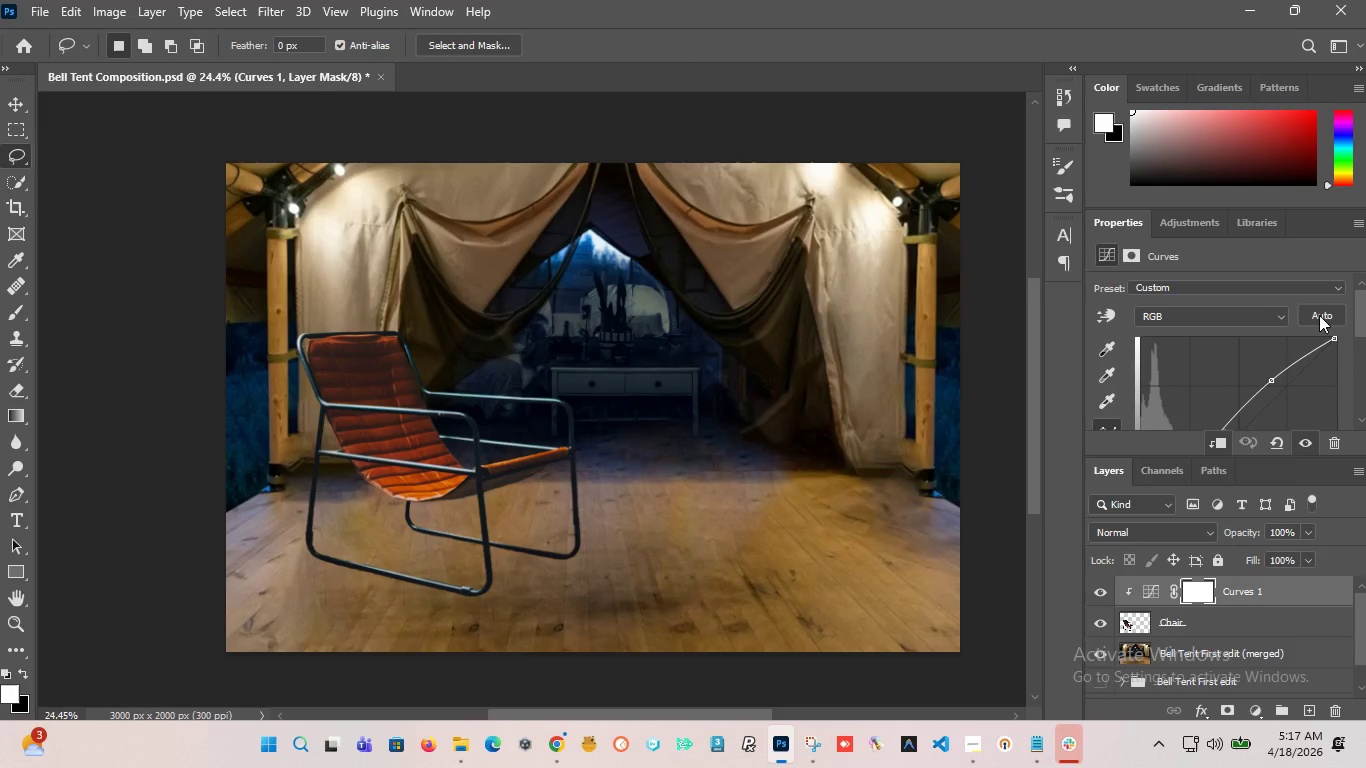 
left_click([1319, 315])
 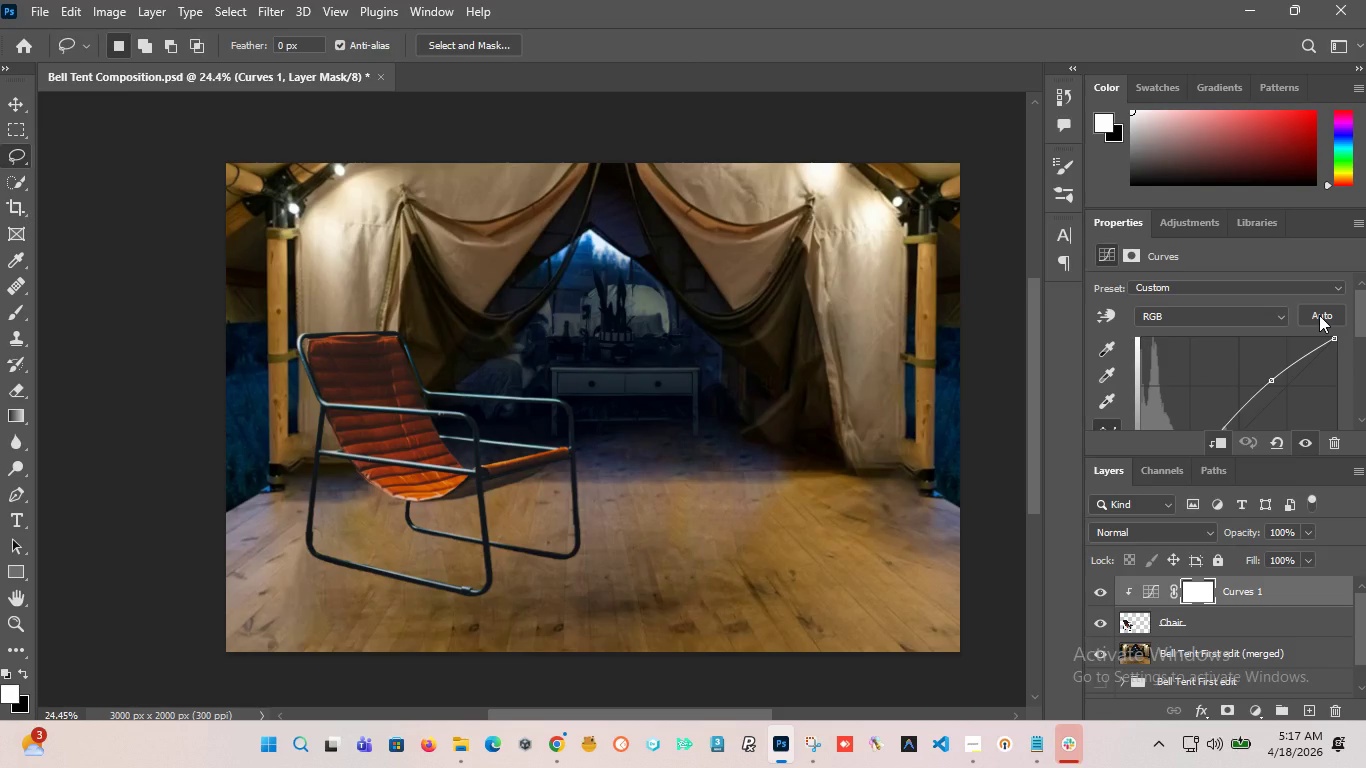 
left_click([1319, 315])
 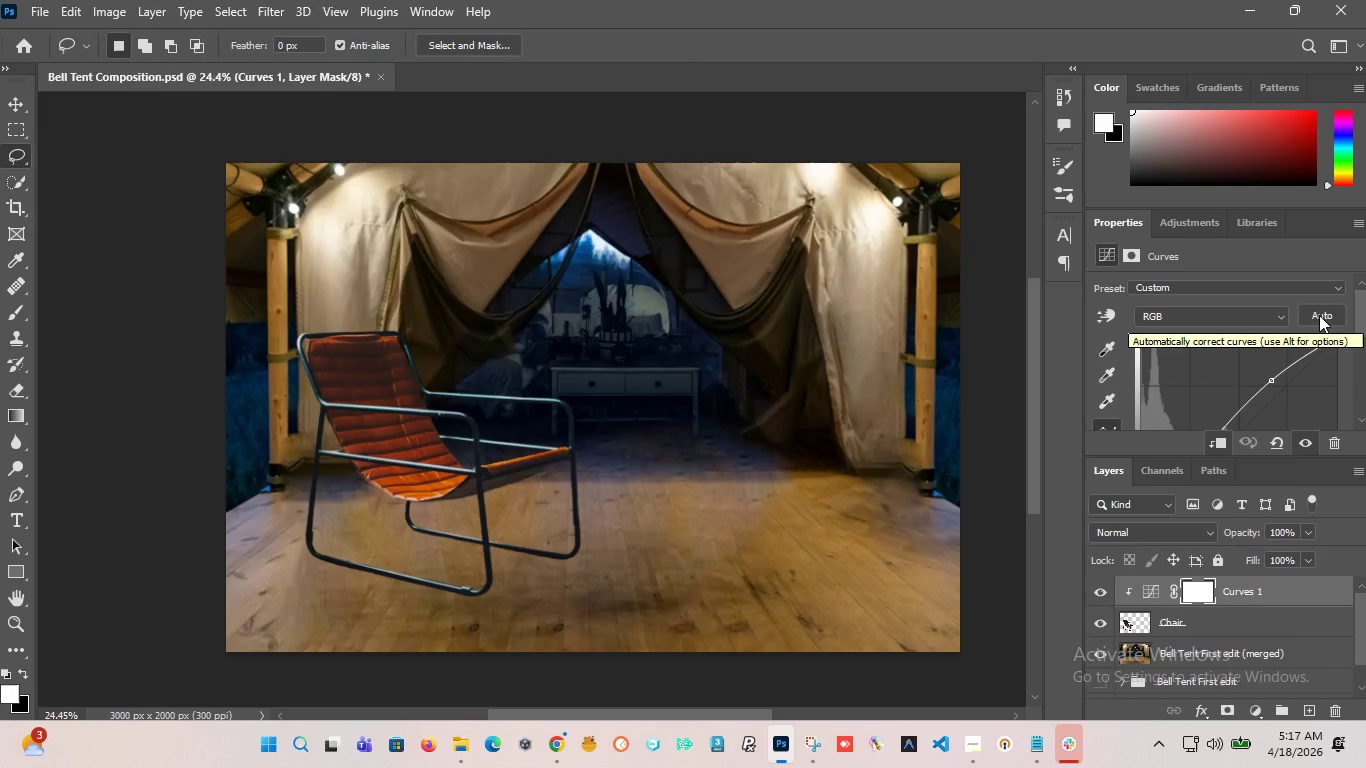 
left_click([1319, 315])
 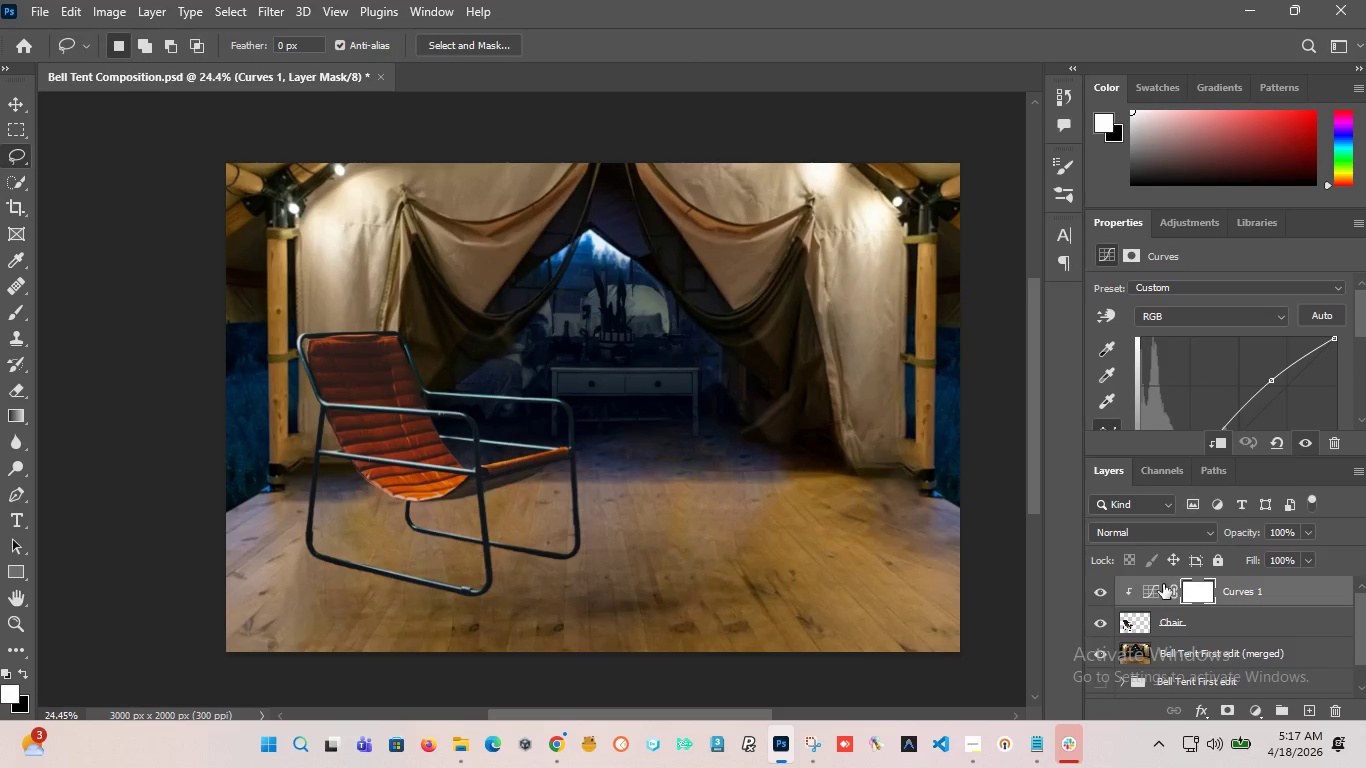 
key(Control+Z)
 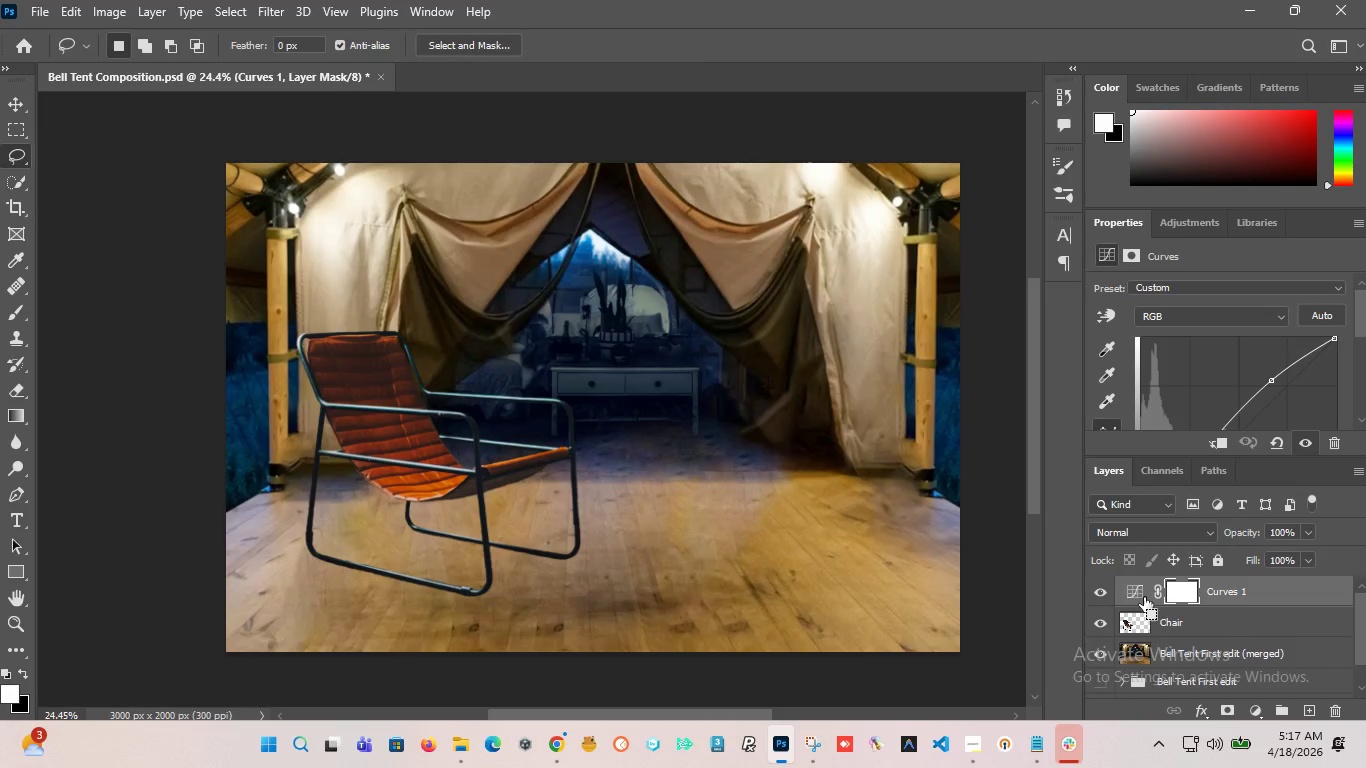 
key(Control+Z)
 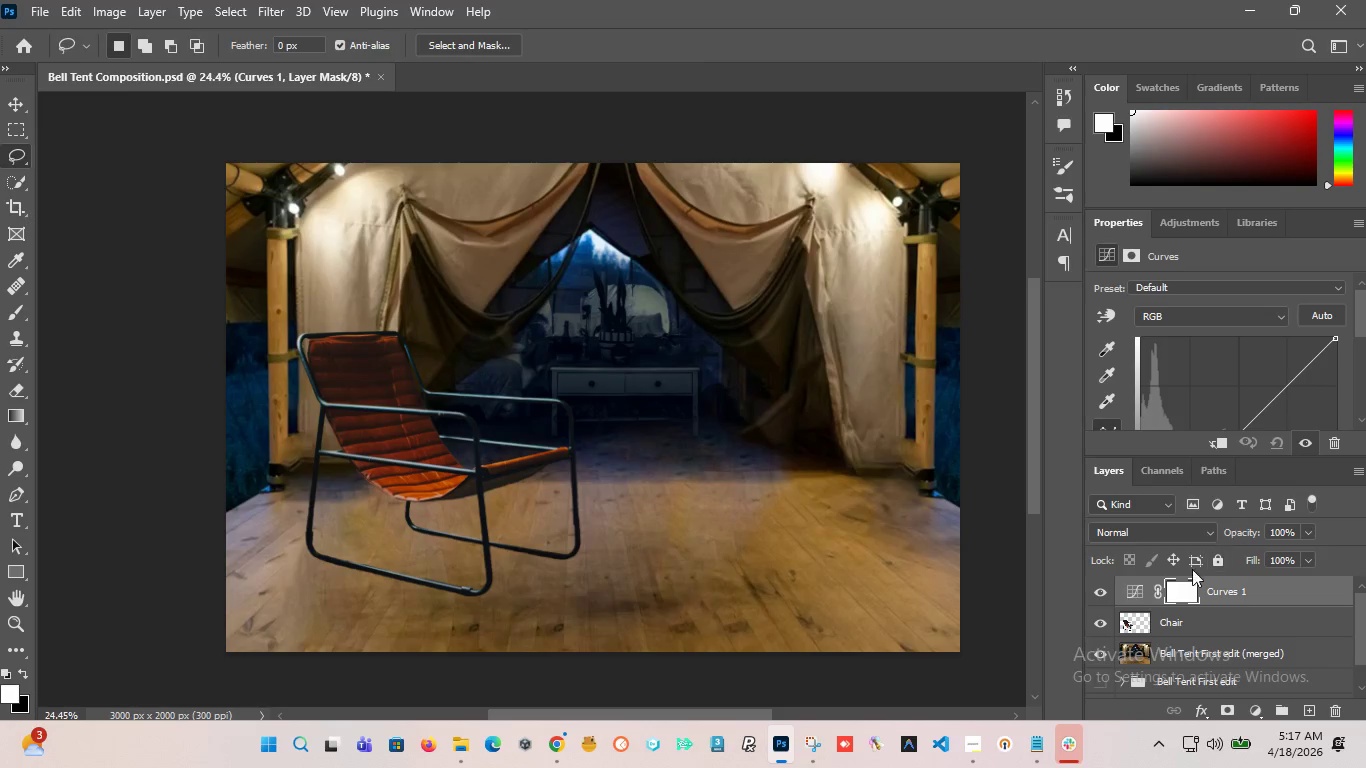 
hold_key(key=AltLeft, duration=1.41)
left_click([1163, 606])
 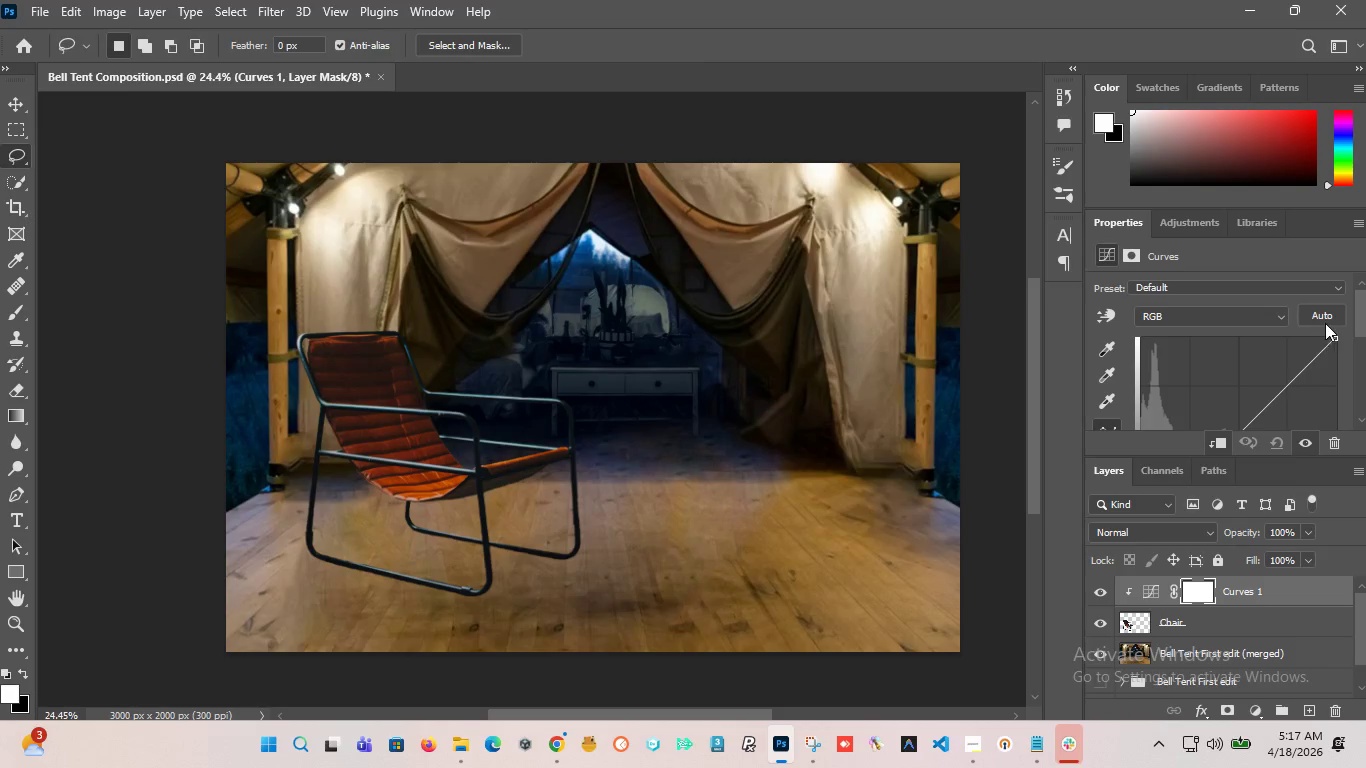 
left_click([1329, 316])
 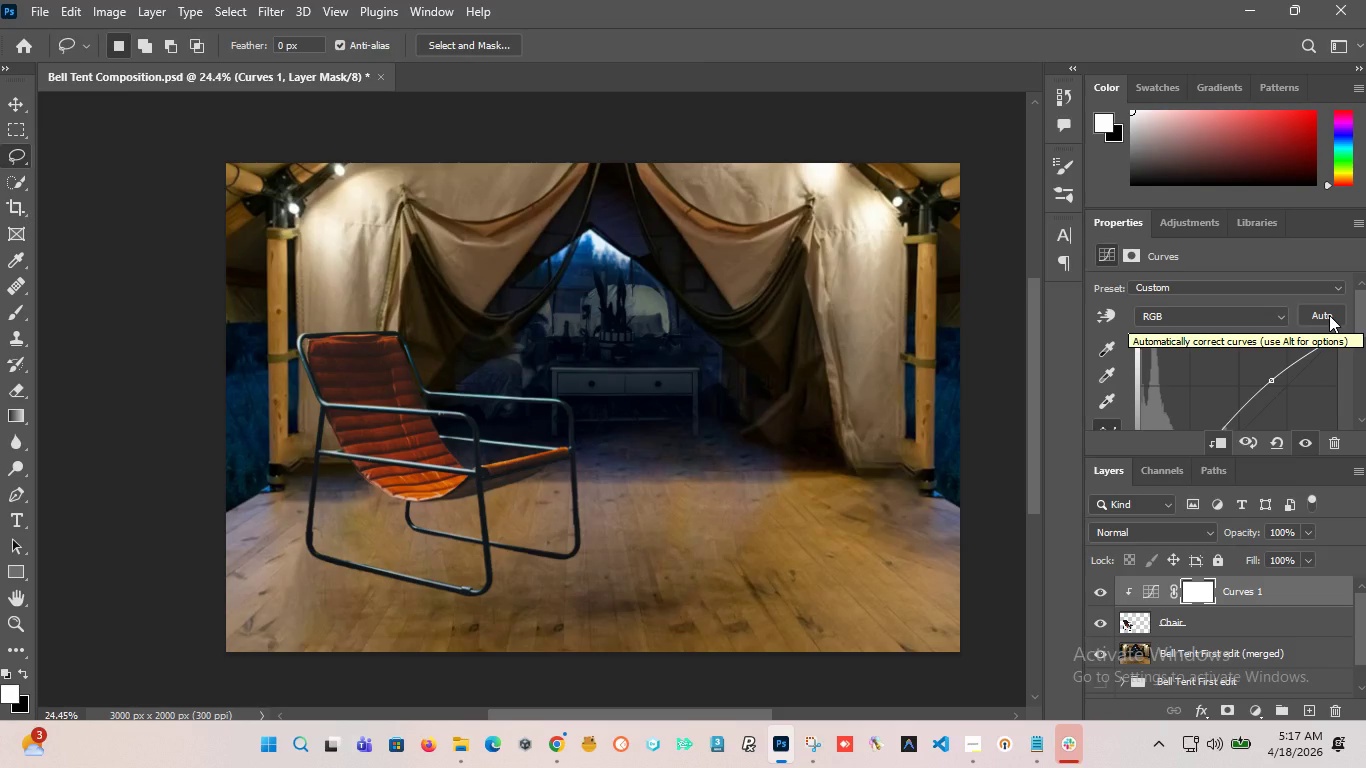 
key(Control+Z)
 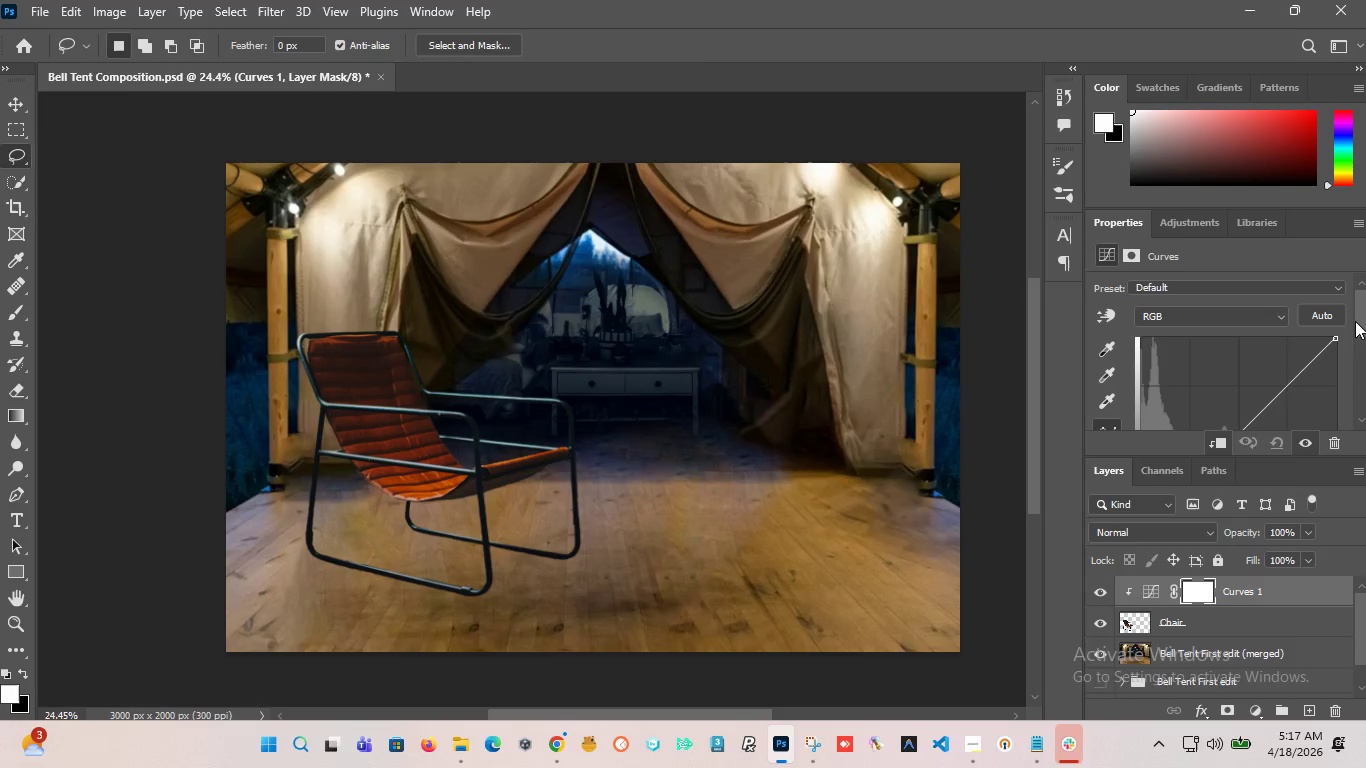 
left_click_drag(start_coordinate=[1357, 323], to_coordinate=[1353, 351])
 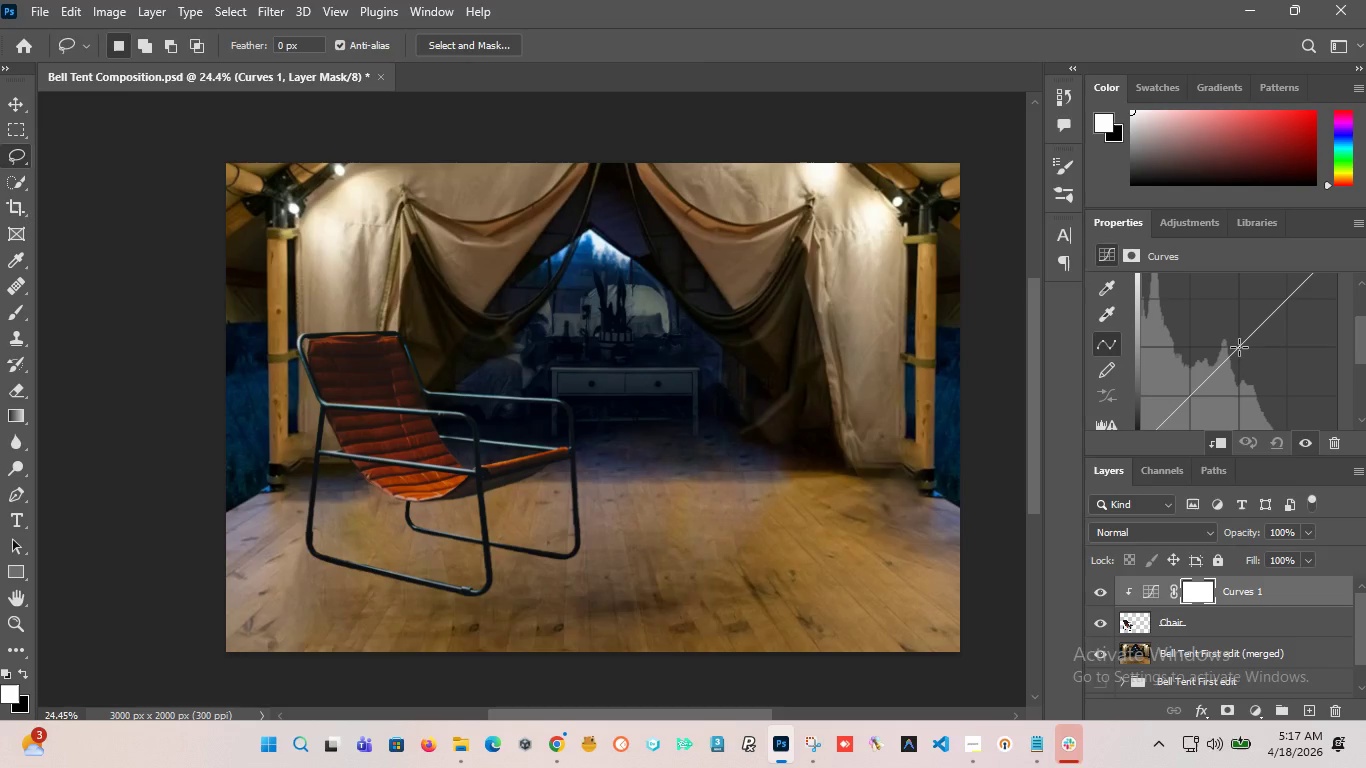 
left_click([1239, 347])
 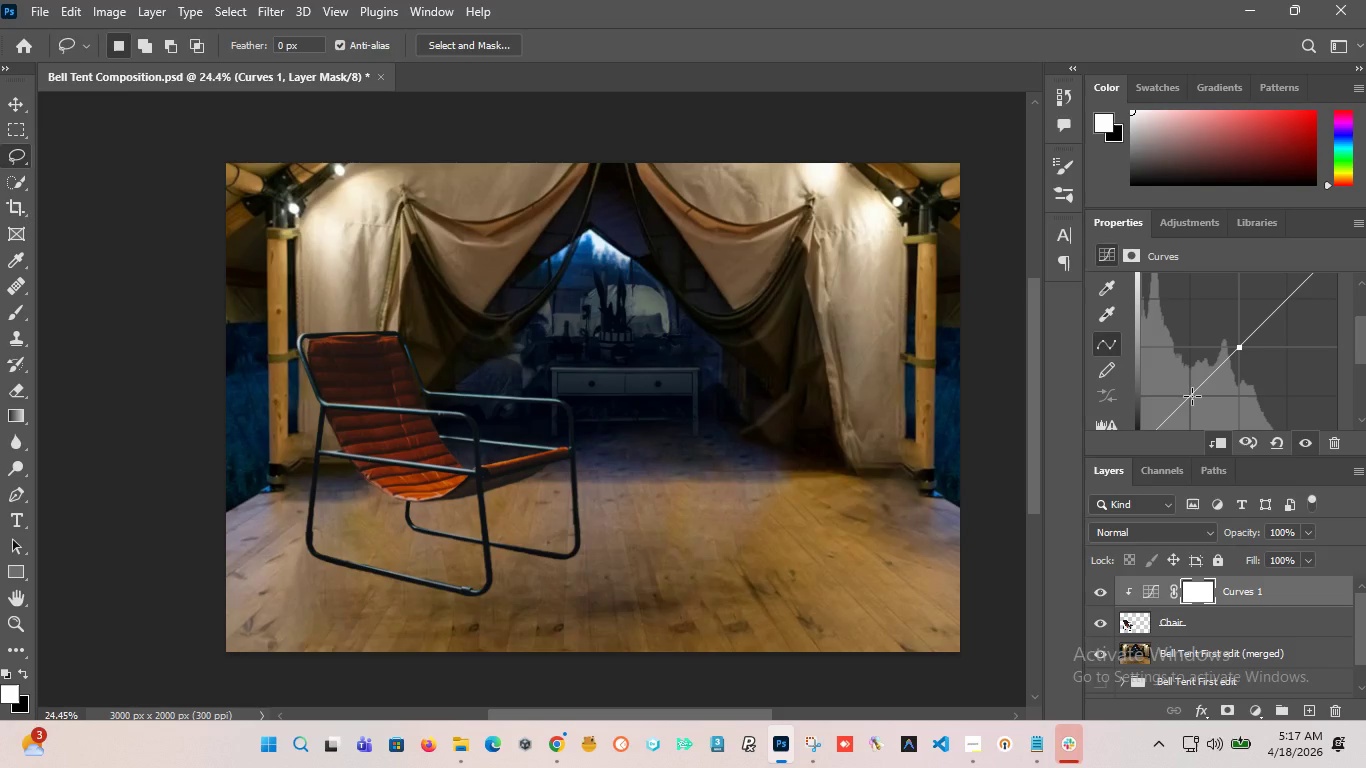 
left_click([1192, 396])
 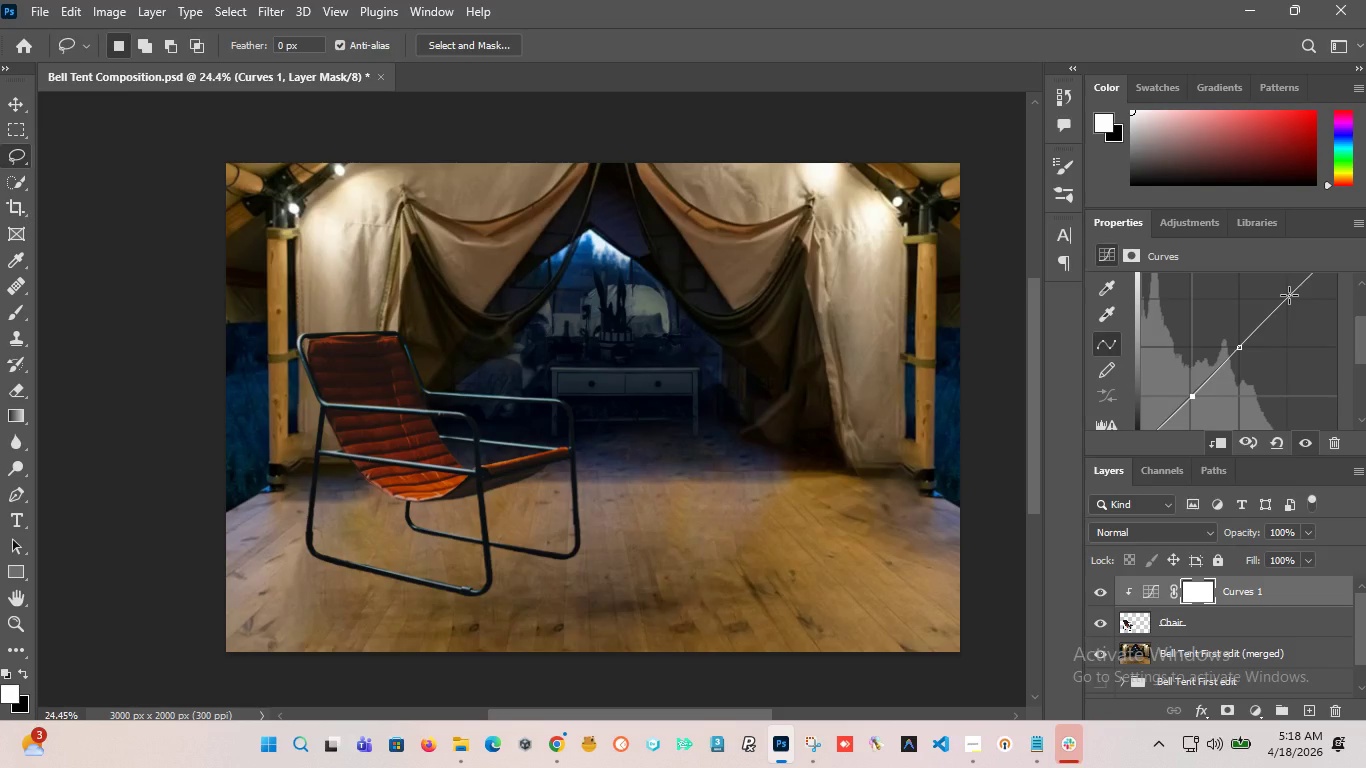 
left_click([1289, 295])
 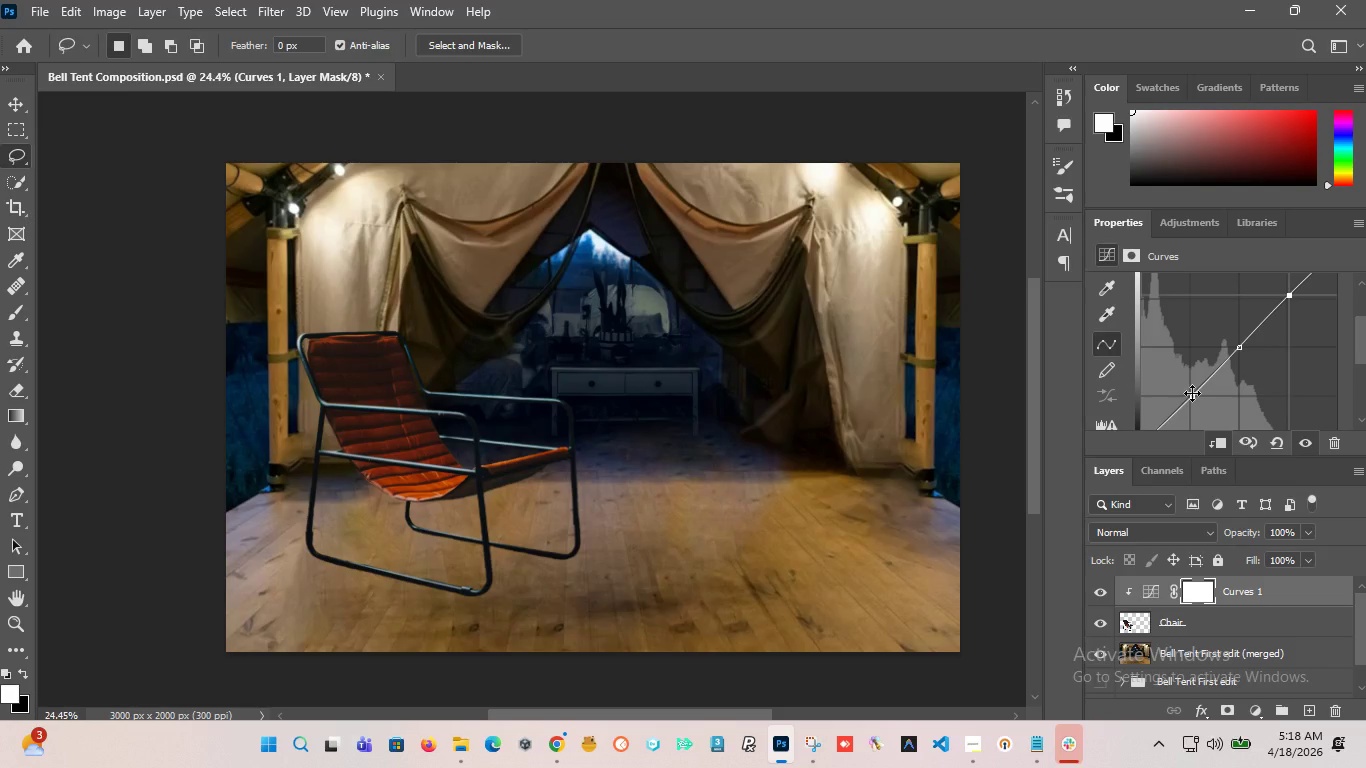 
left_click_drag(start_coordinate=[1192, 393], to_coordinate=[1189, 402])
 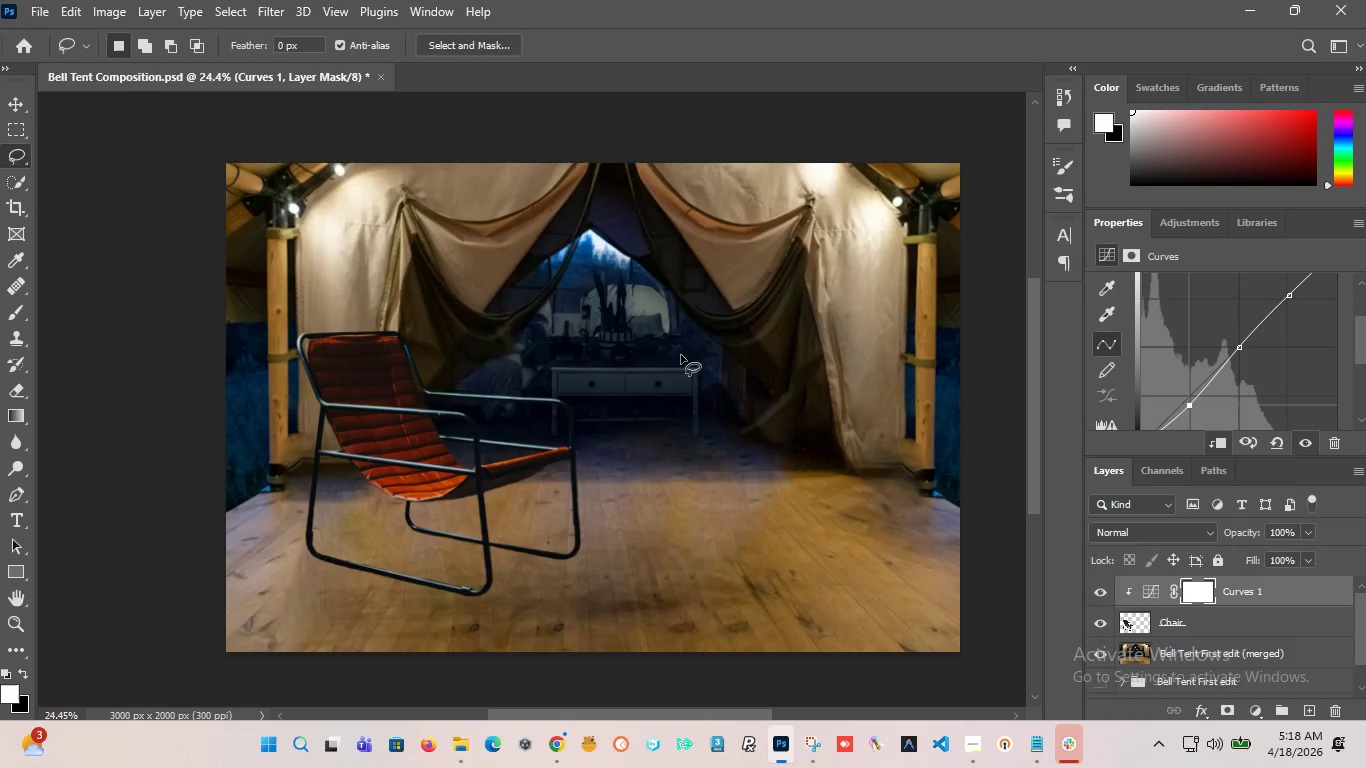 
hold_key(key=AltLeft, duration=2.83)
scroll: coordinate [524, 342], scroll_direction: none, amount: 0.0
 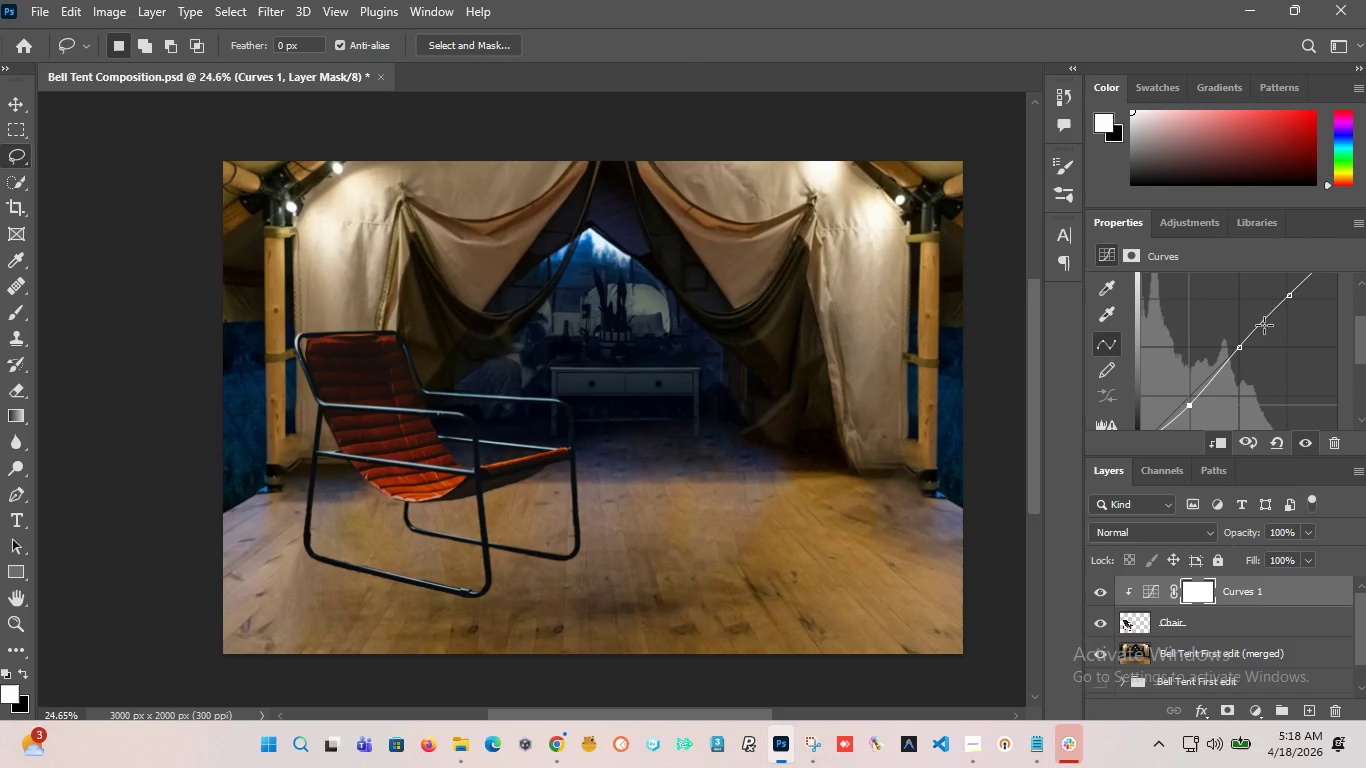 
left_click_drag(start_coordinate=[1289, 298], to_coordinate=[1301, 328])
 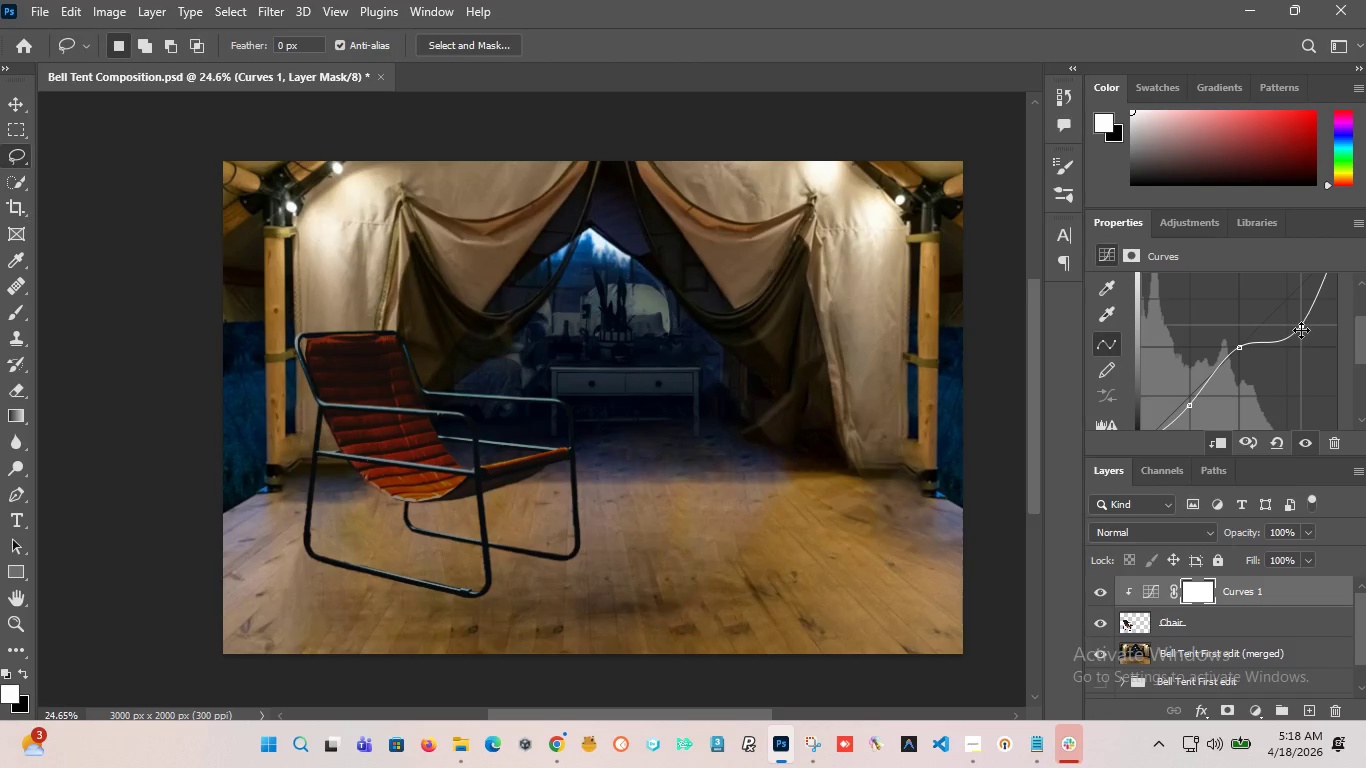 
key(Control+Z)
 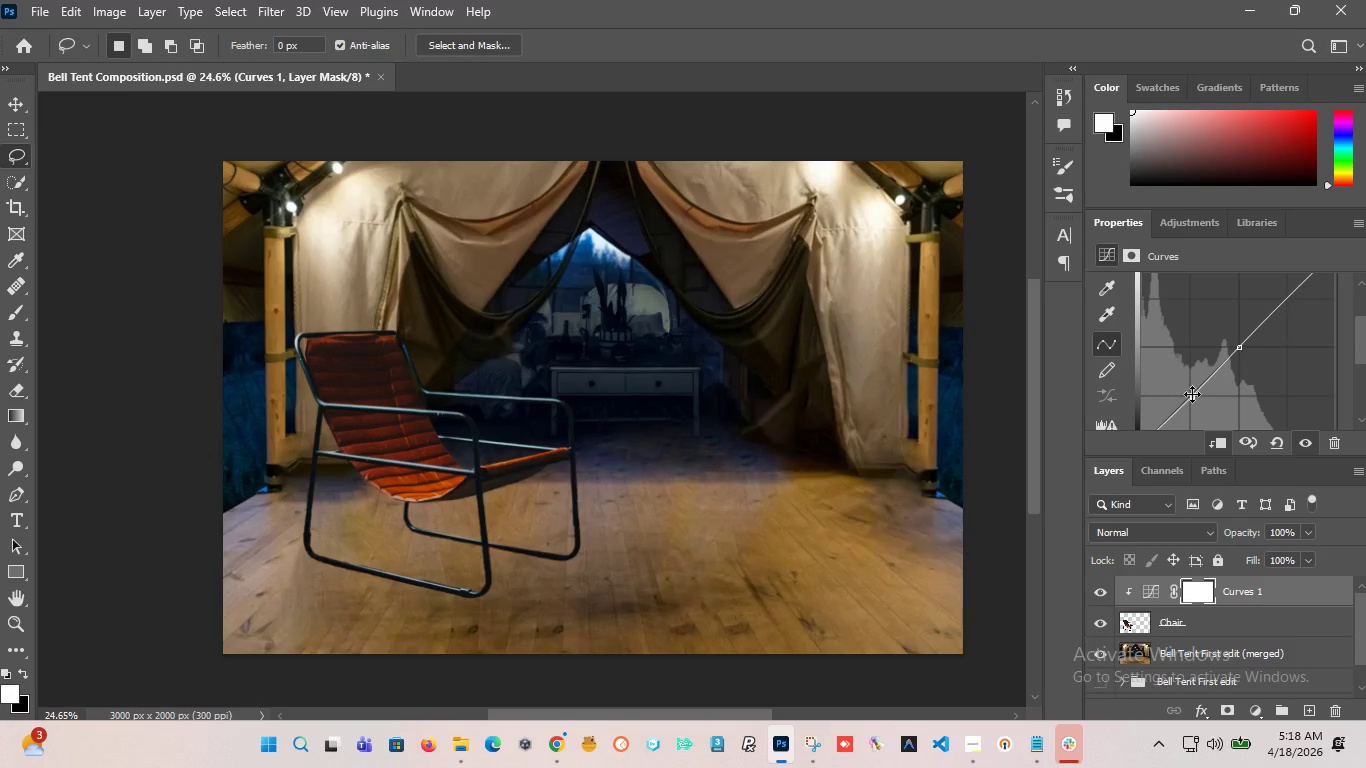 
left_click_drag(start_coordinate=[1192, 394], to_coordinate=[1187, 401])
 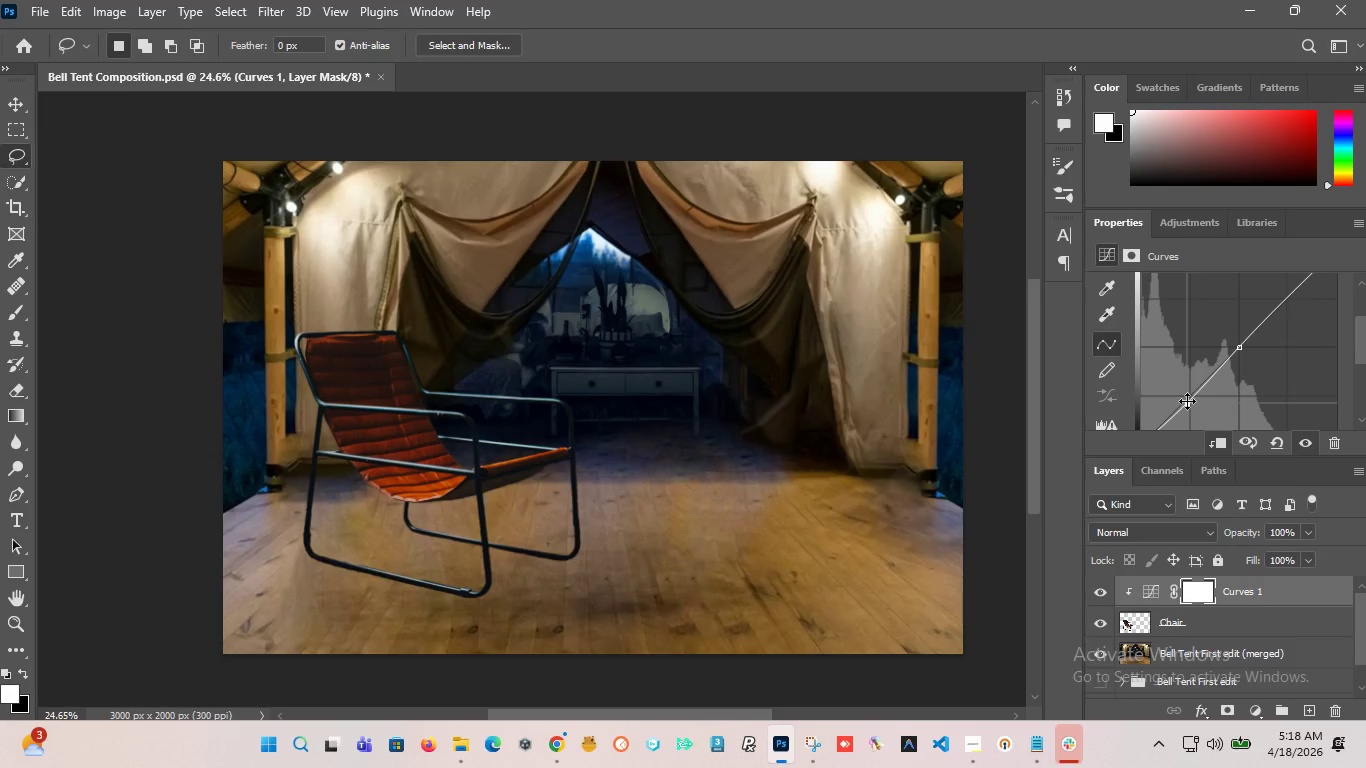 
key(Control+Z)
 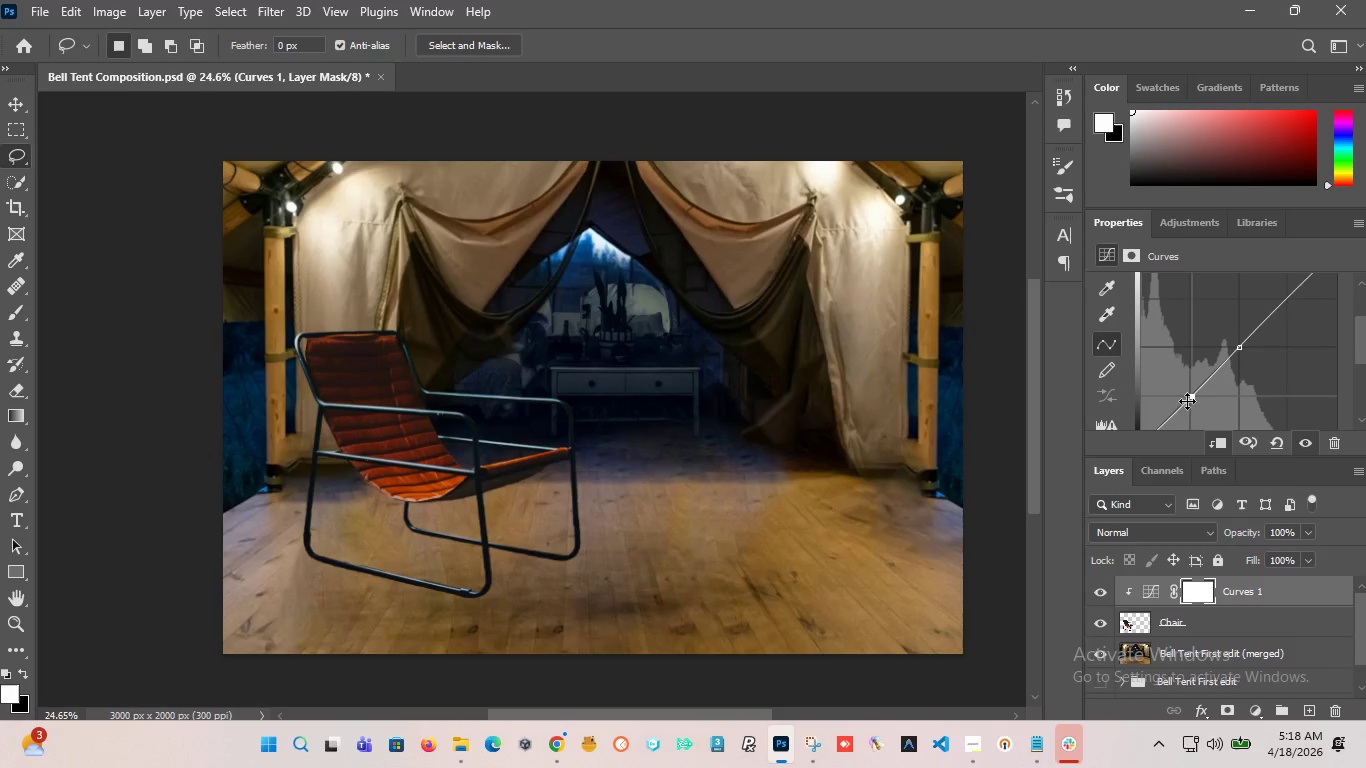 
key(Control+Z)
 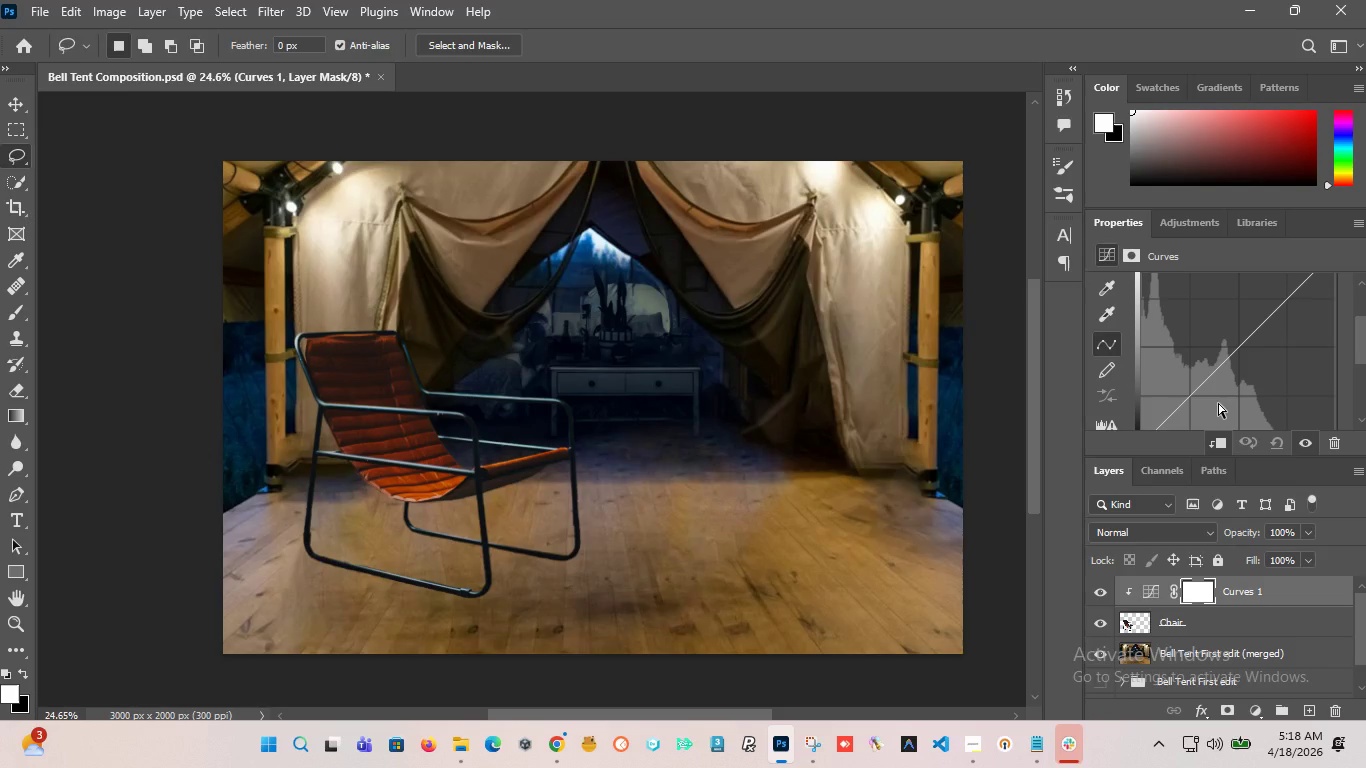 
key(Control+Shift+Z)
 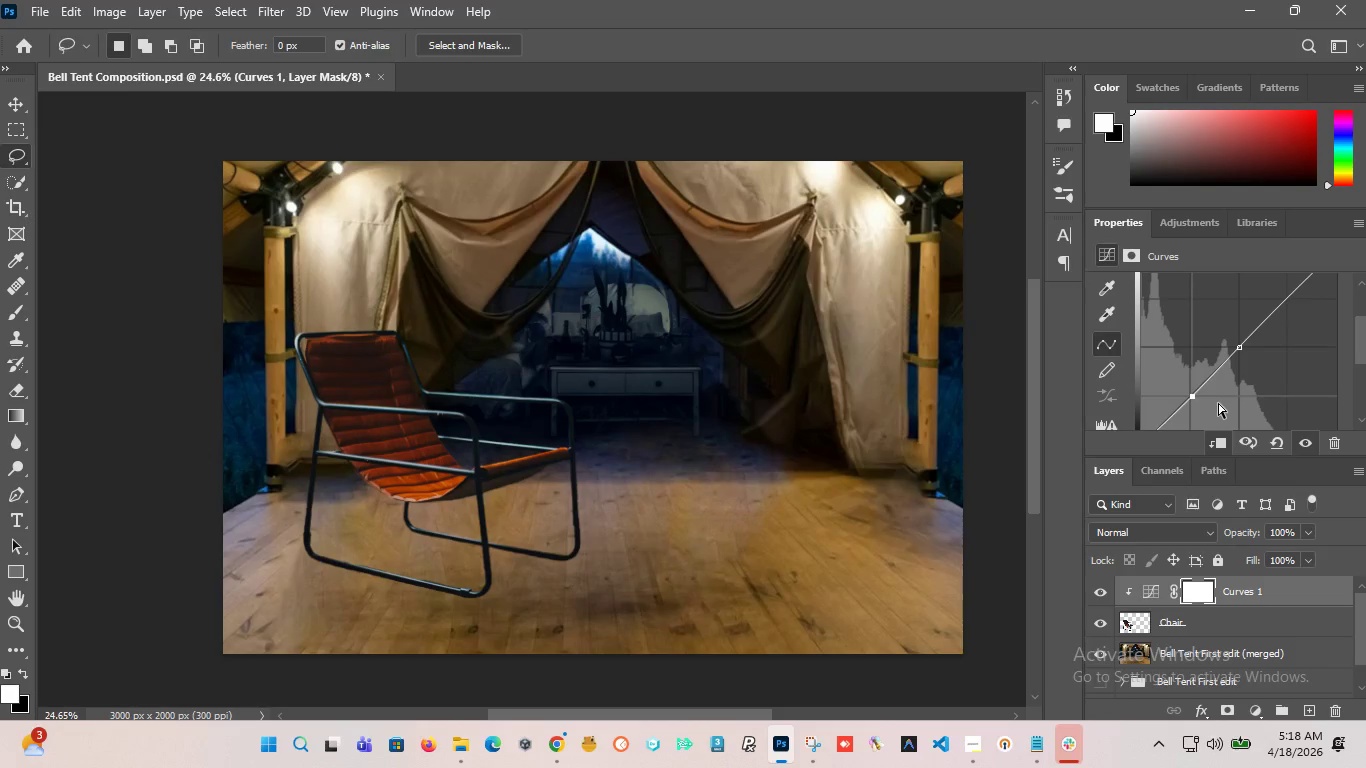 
key(Control+Shift+Z)
 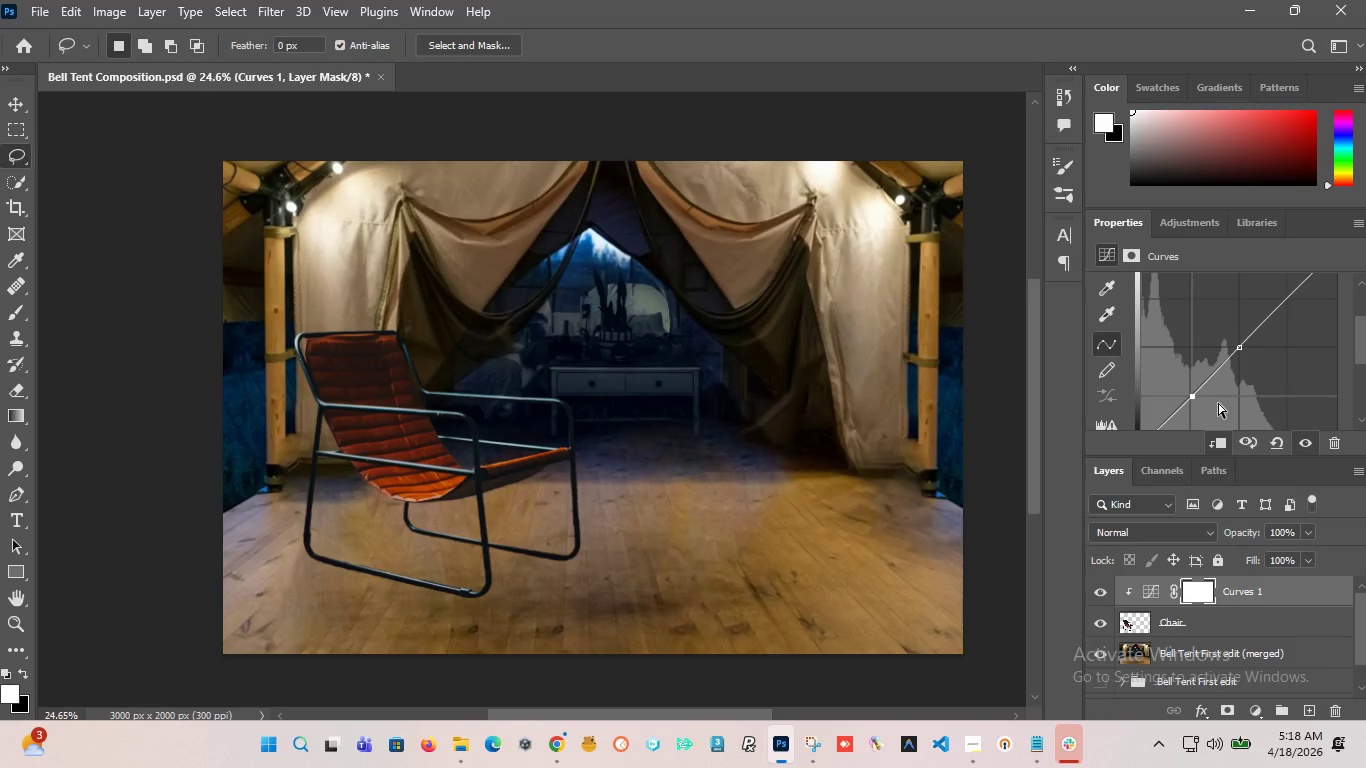 
key(Control+Shift+Z)
 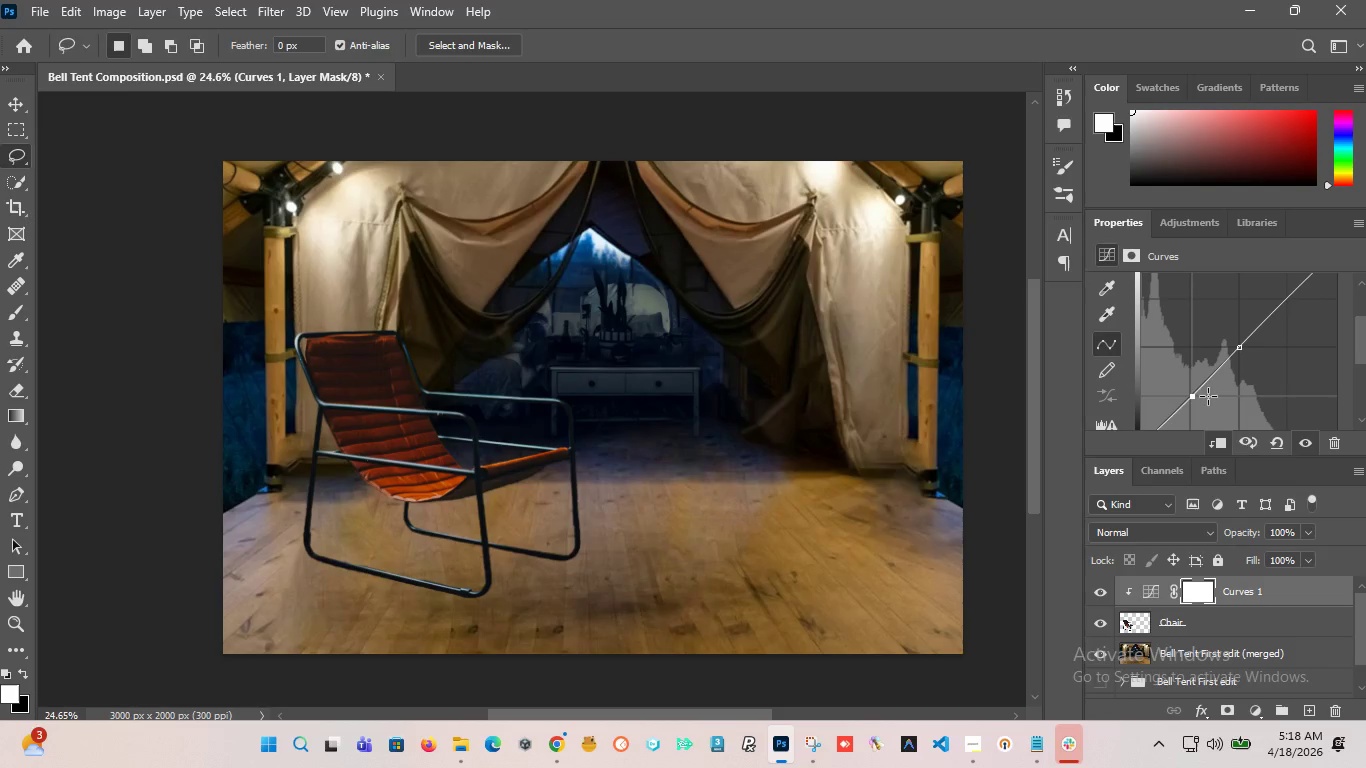 
key(Control+Shift+Z)
 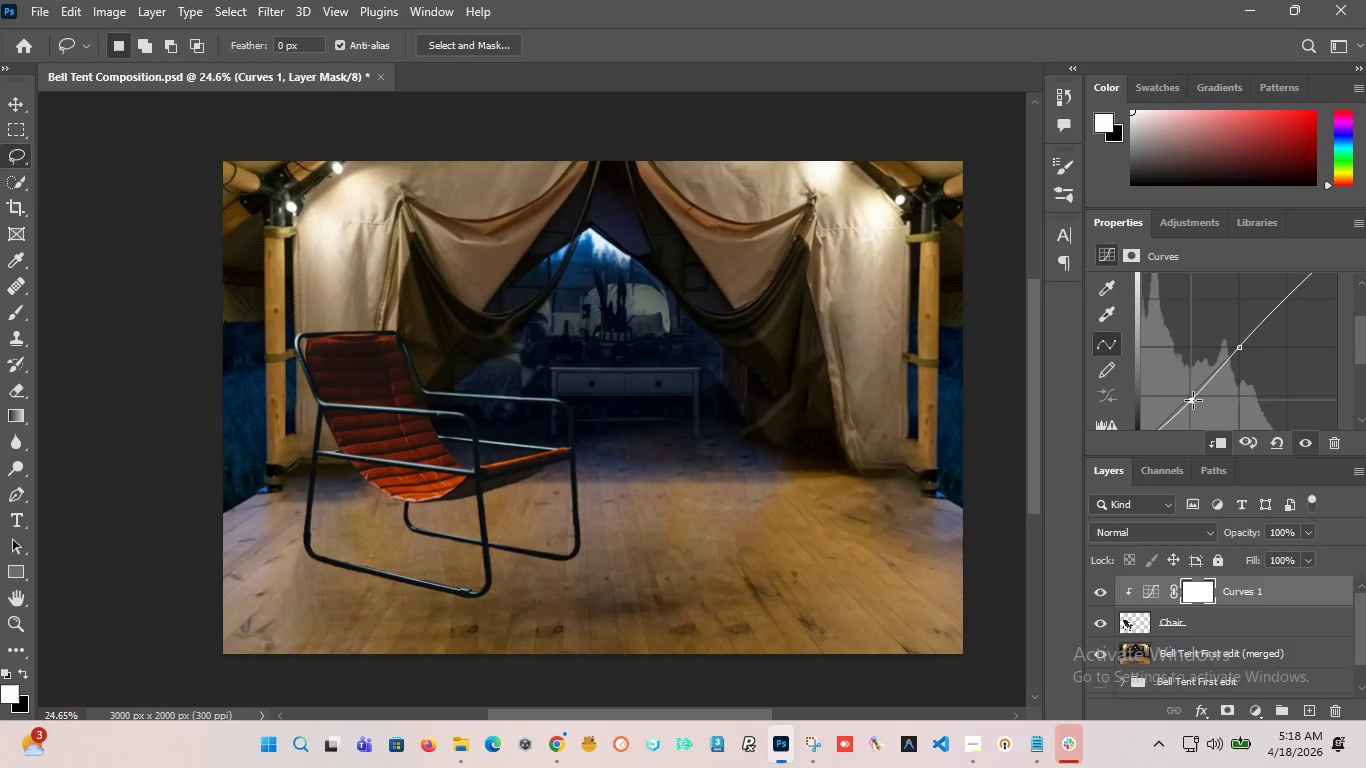 
hold_key(key=AltLeft, duration=2.39)
scroll: coordinate [641, 374], scroll_direction: down, amount: 3.0
 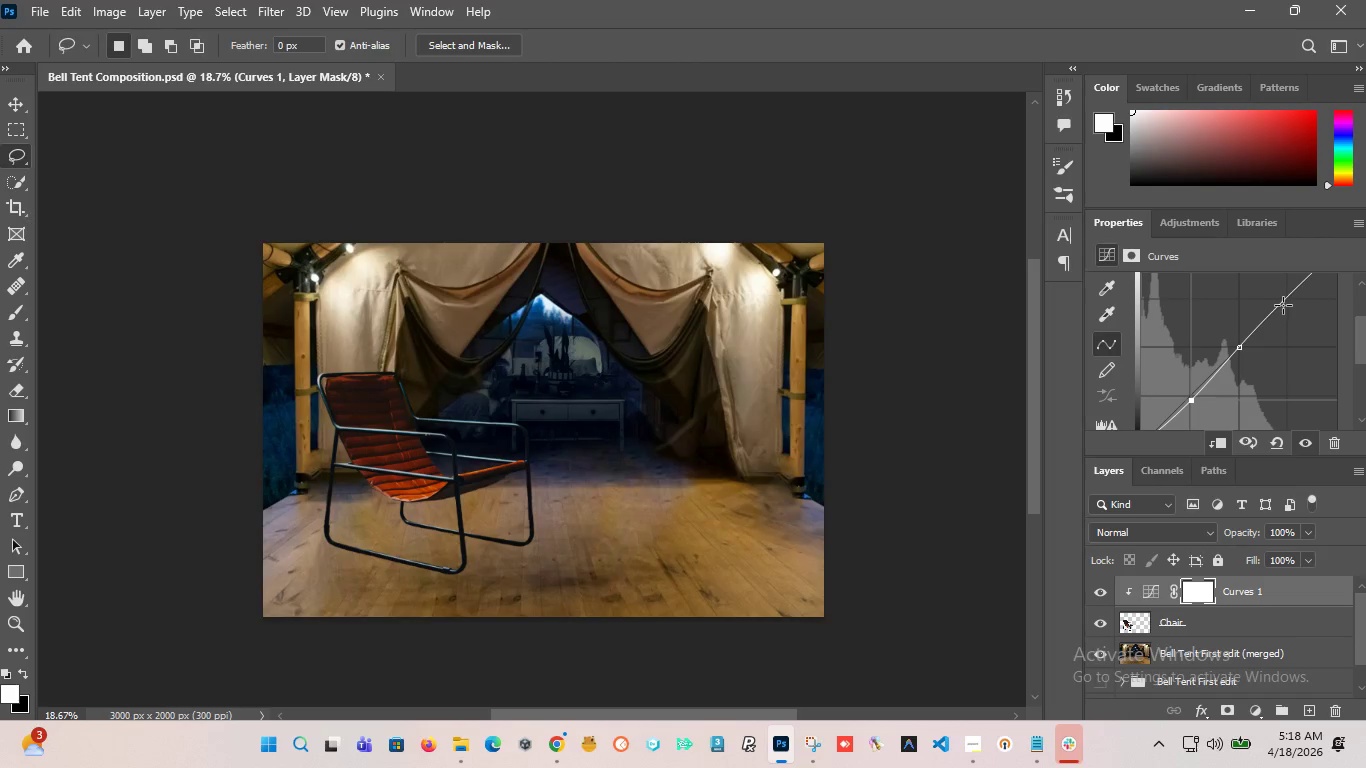 
left_click([1284, 301])
 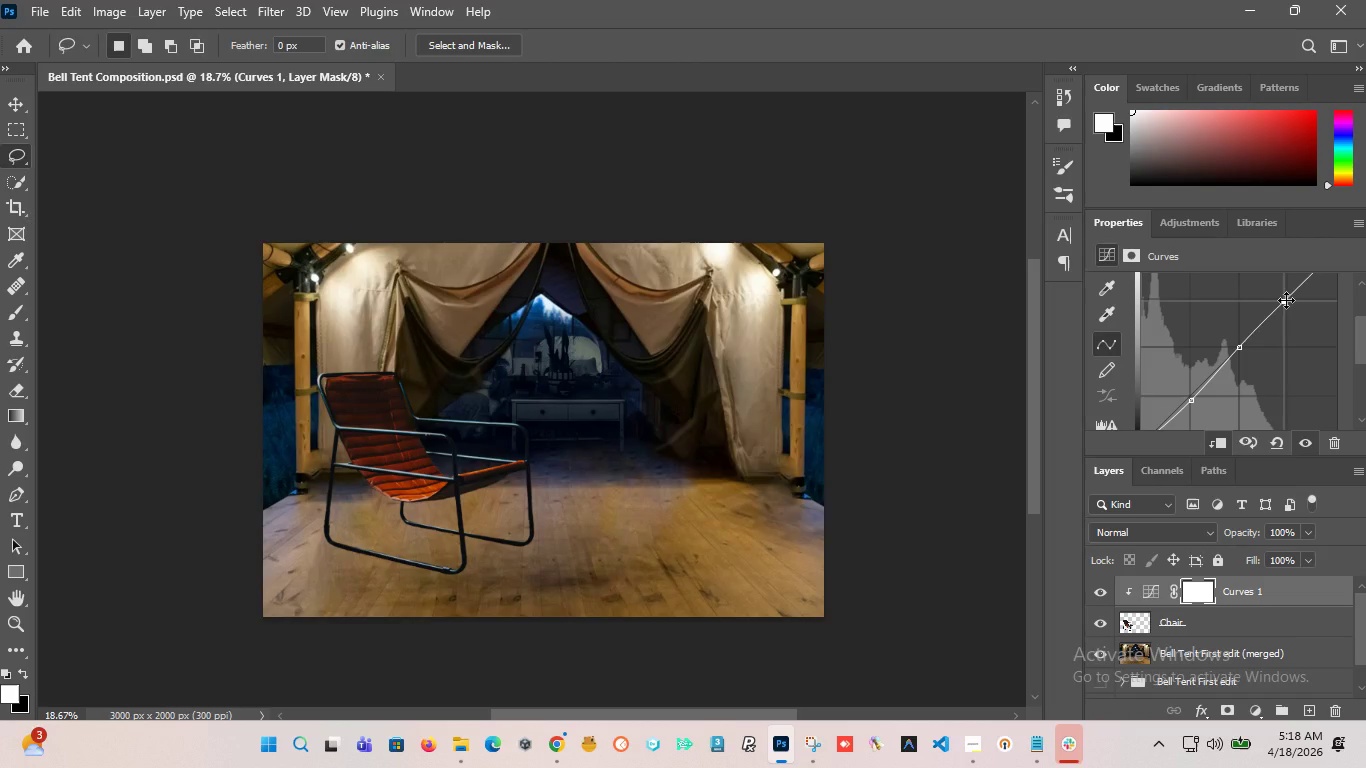 
left_click_drag(start_coordinate=[1286, 300], to_coordinate=[1293, 321])
 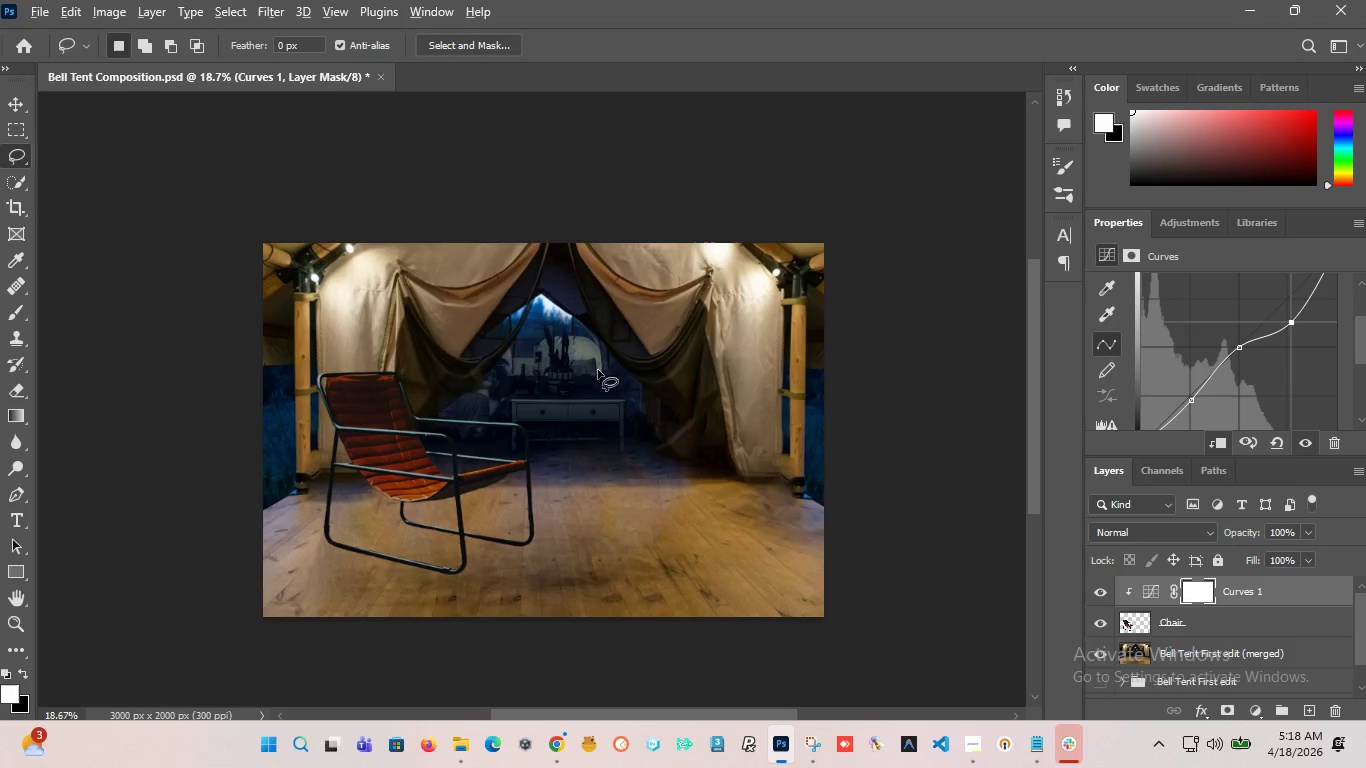 
hold_key(key=AltLeft, duration=0.44)
 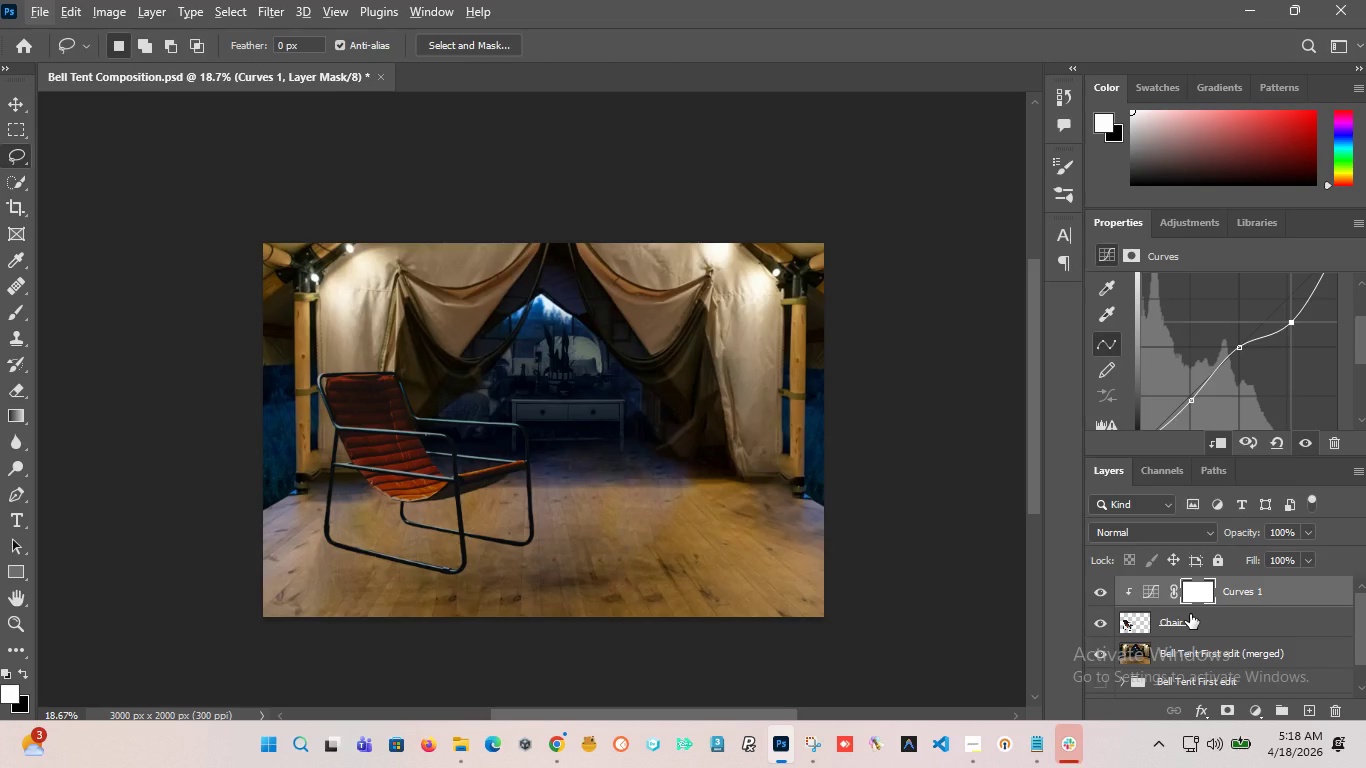 
wait(6.27)
 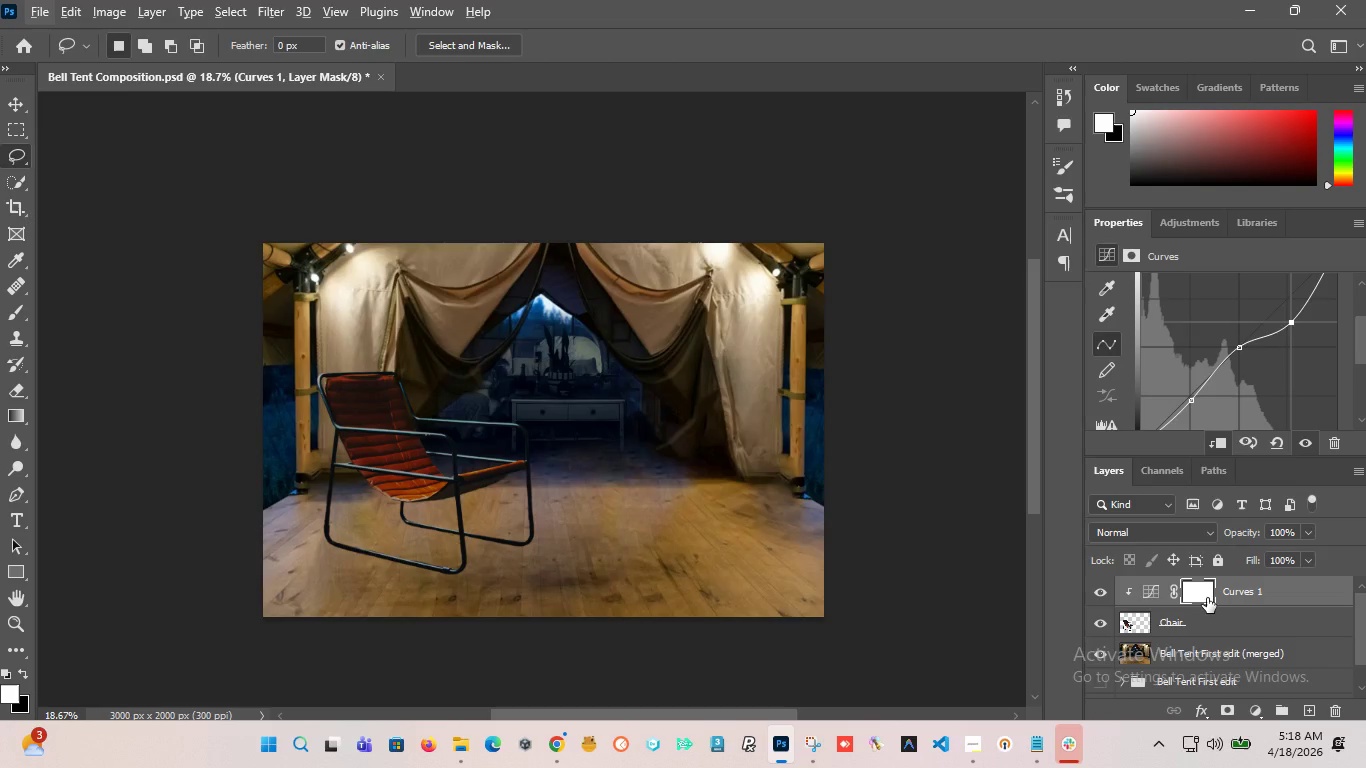 
left_click([1259, 707])
 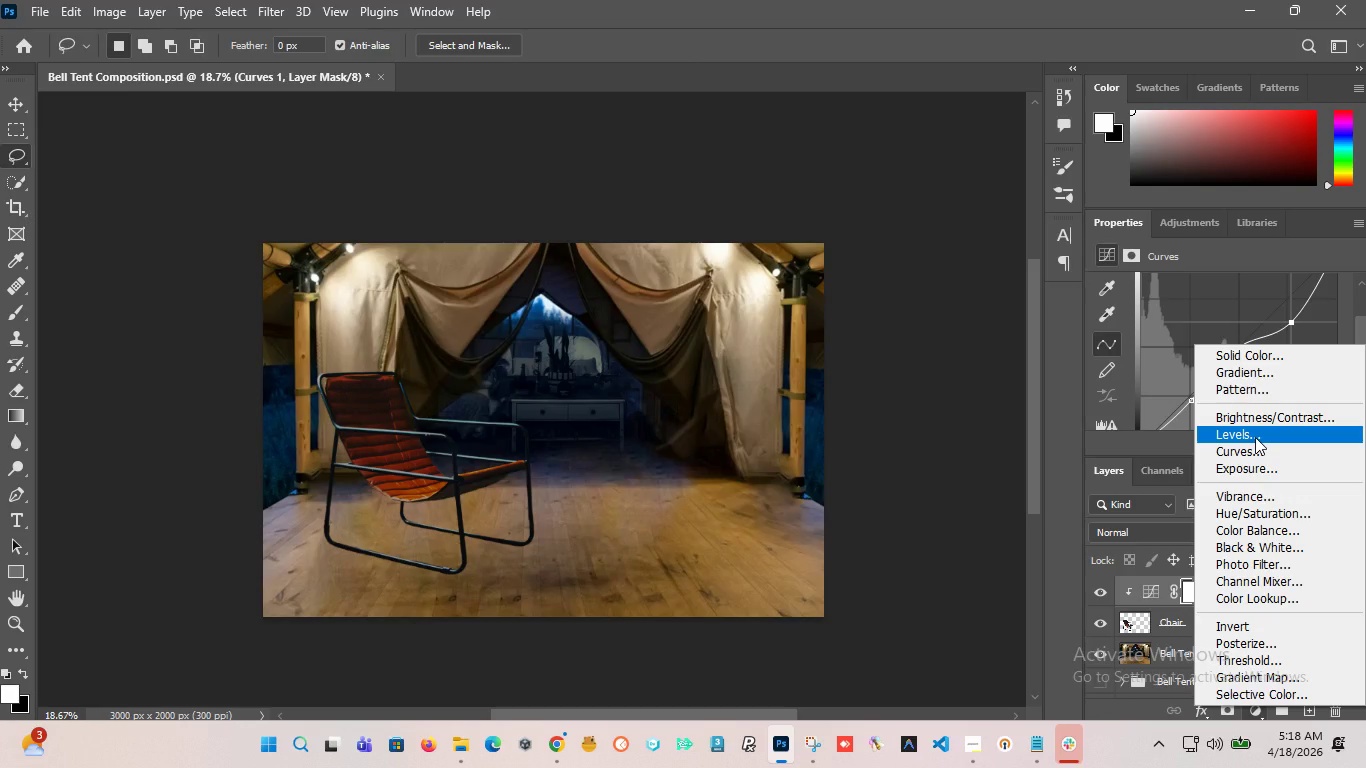 
left_click([1255, 437])
 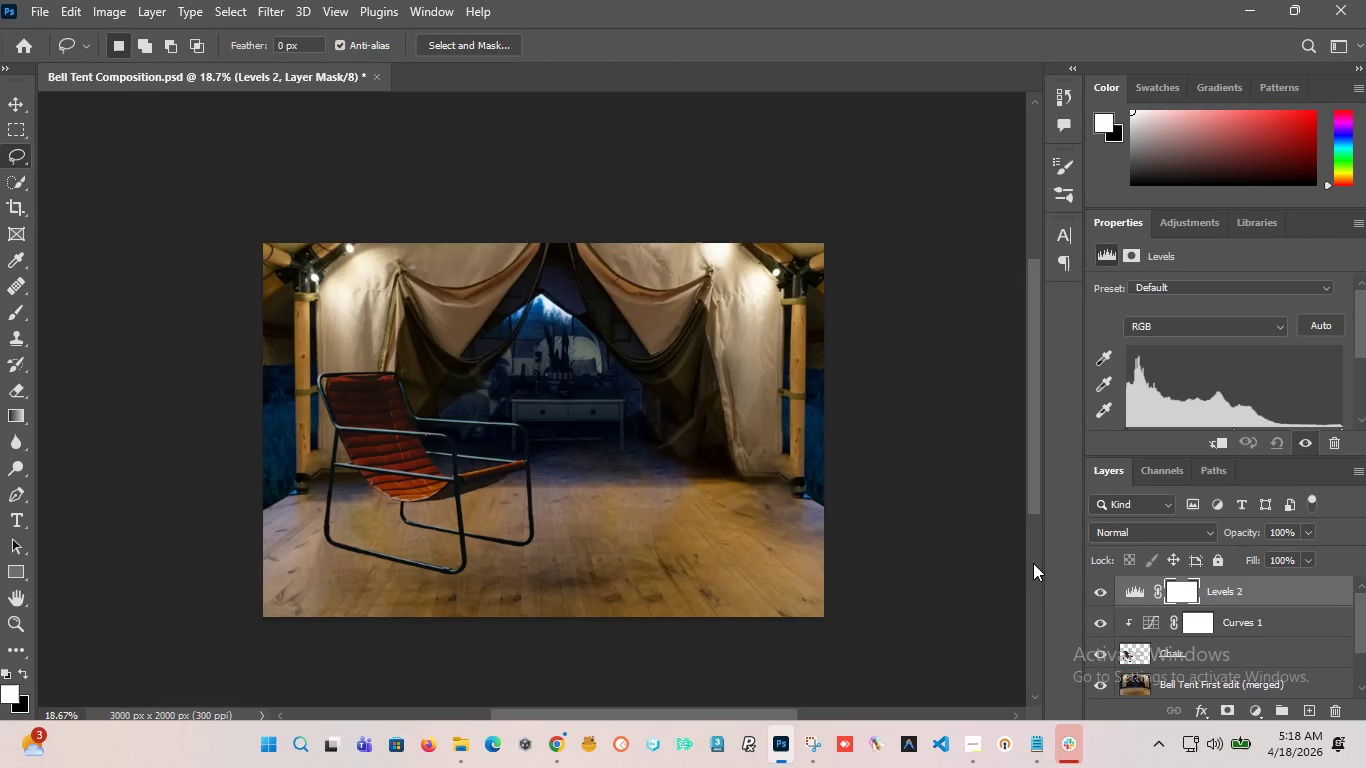 
hold_key(key=AltLeft, duration=5.11)
scroll: coordinate [352, 397], scroll_direction: up, amount: 5.0
 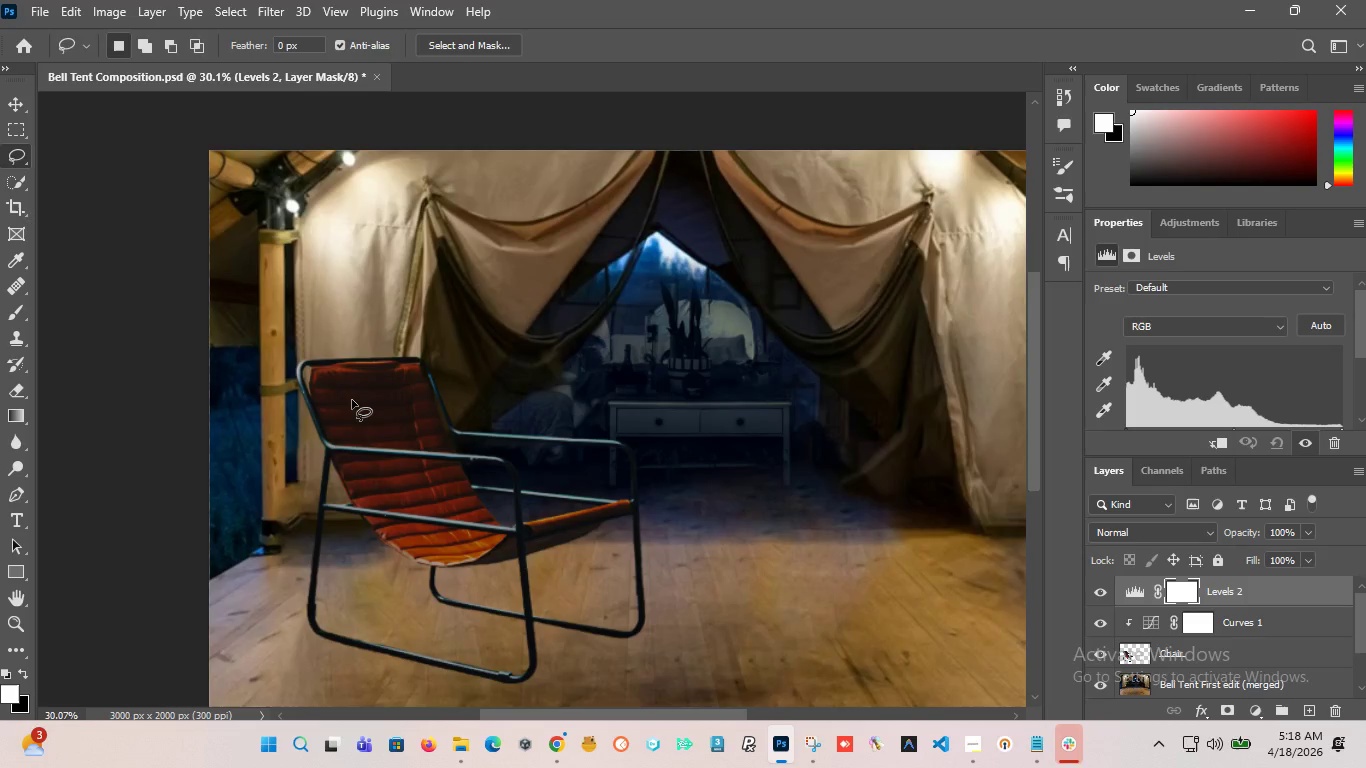 
scroll: coordinate [352, 400], scroll_direction: down, amount: 4.0
 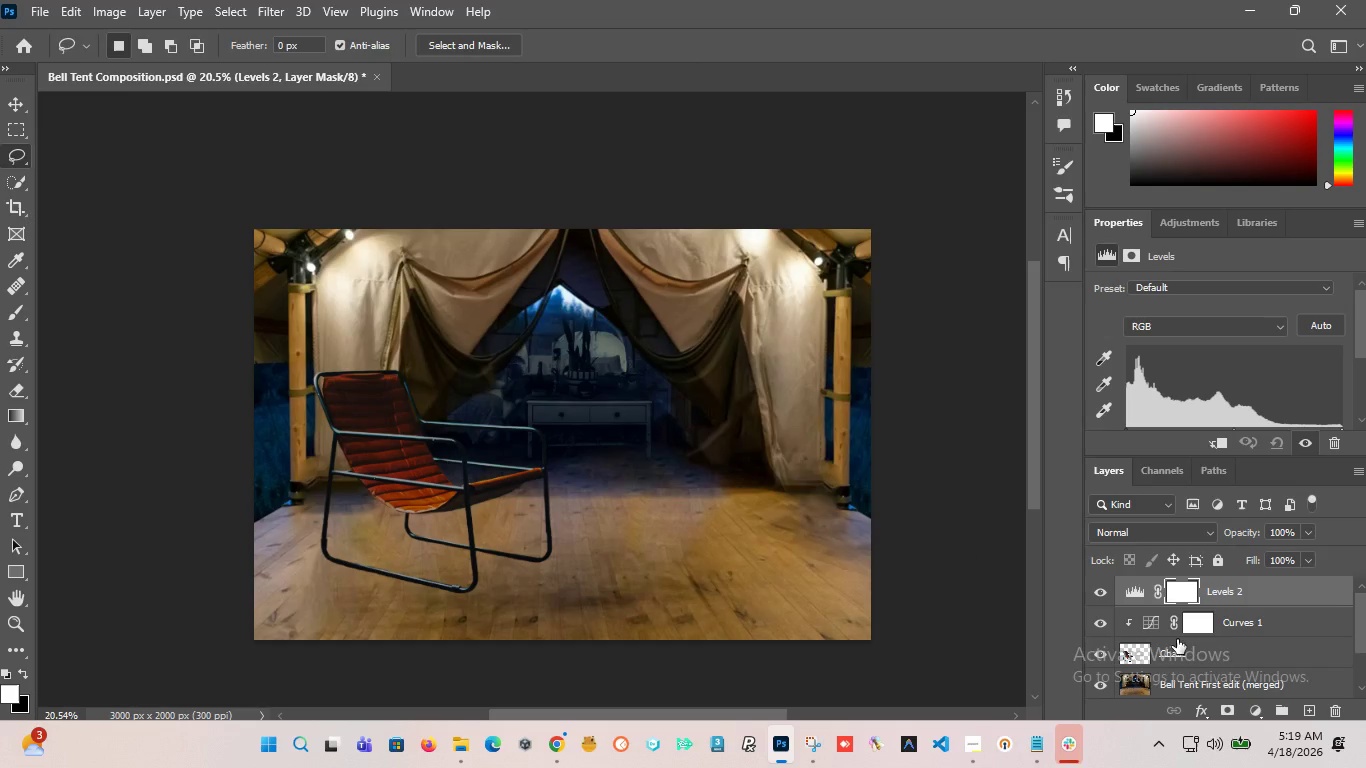 
hold_key(key=AltLeft, duration=1.09)
left_click([1149, 604])
 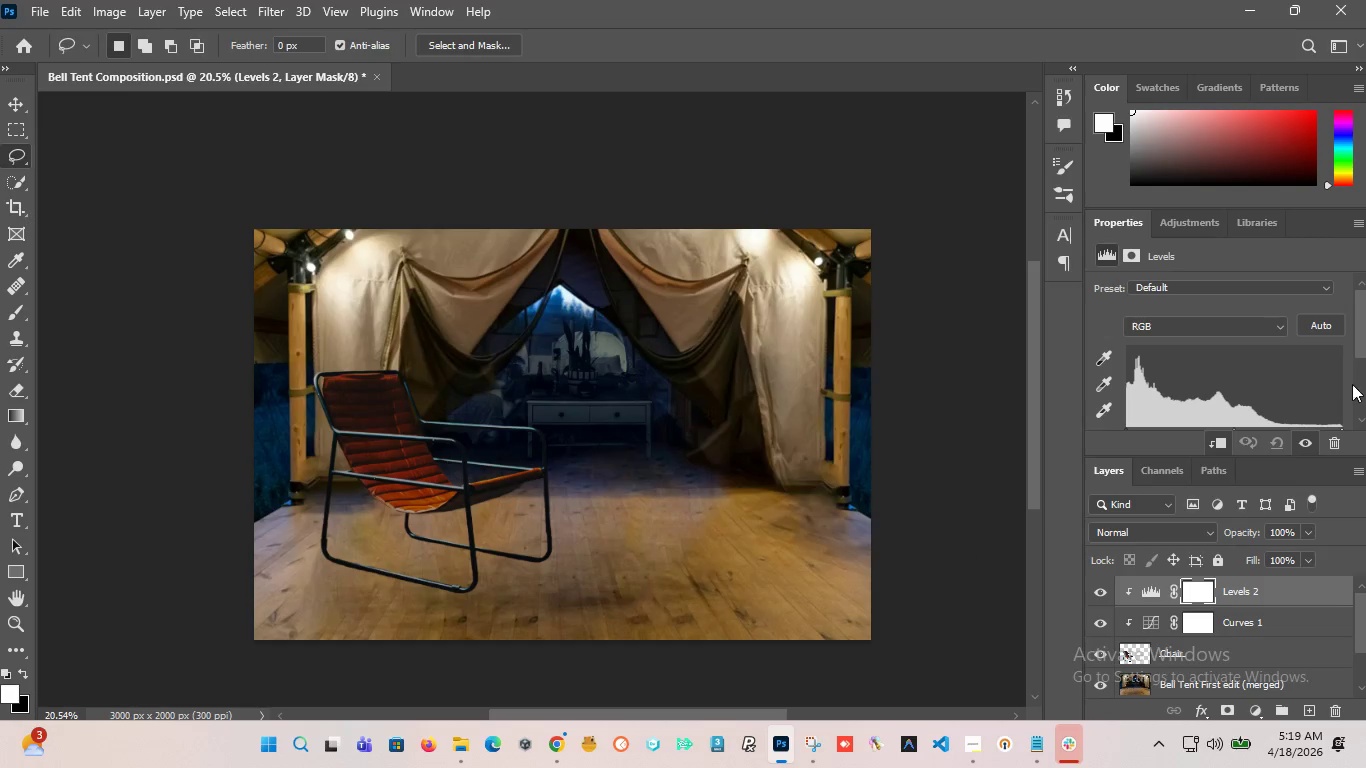 
left_click_drag(start_coordinate=[1359, 338], to_coordinate=[1359, 392])
 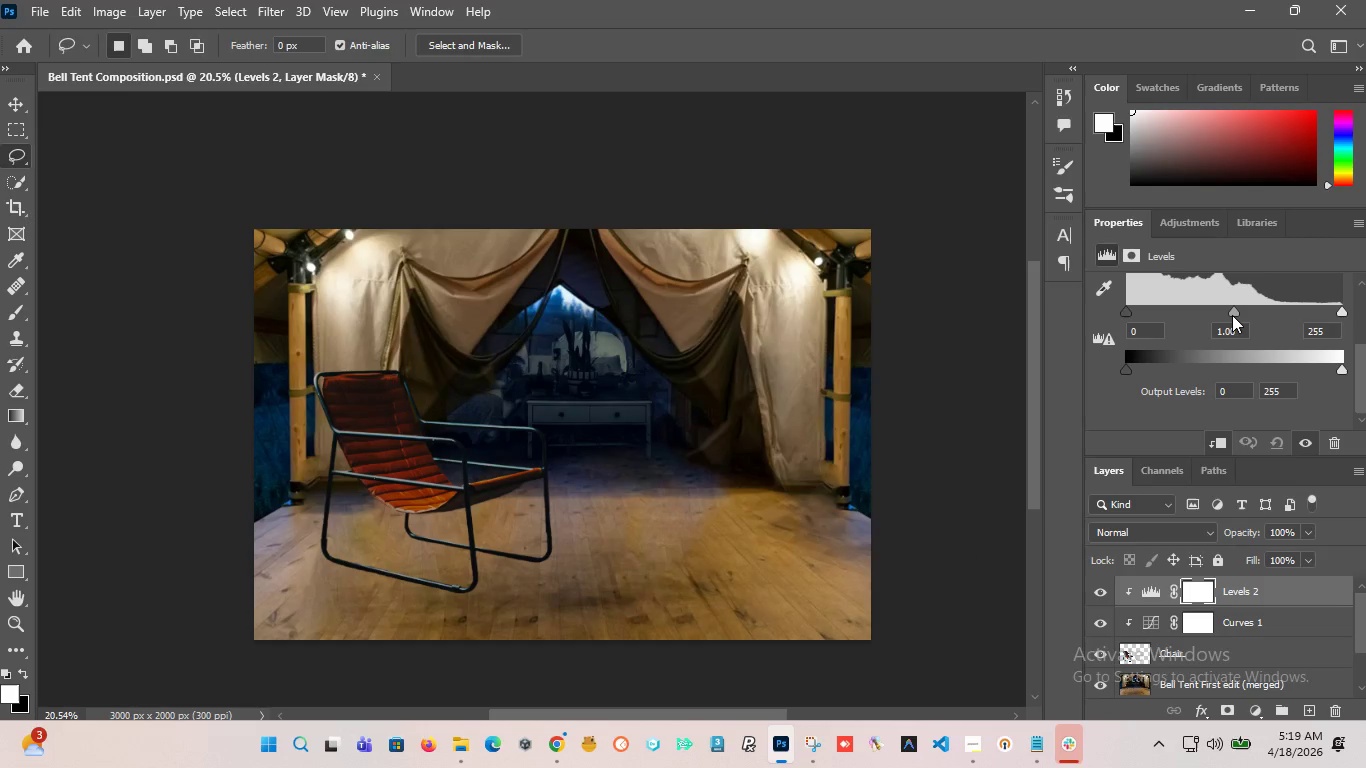 
left_click_drag(start_coordinate=[1232, 315], to_coordinate=[1237, 325])
 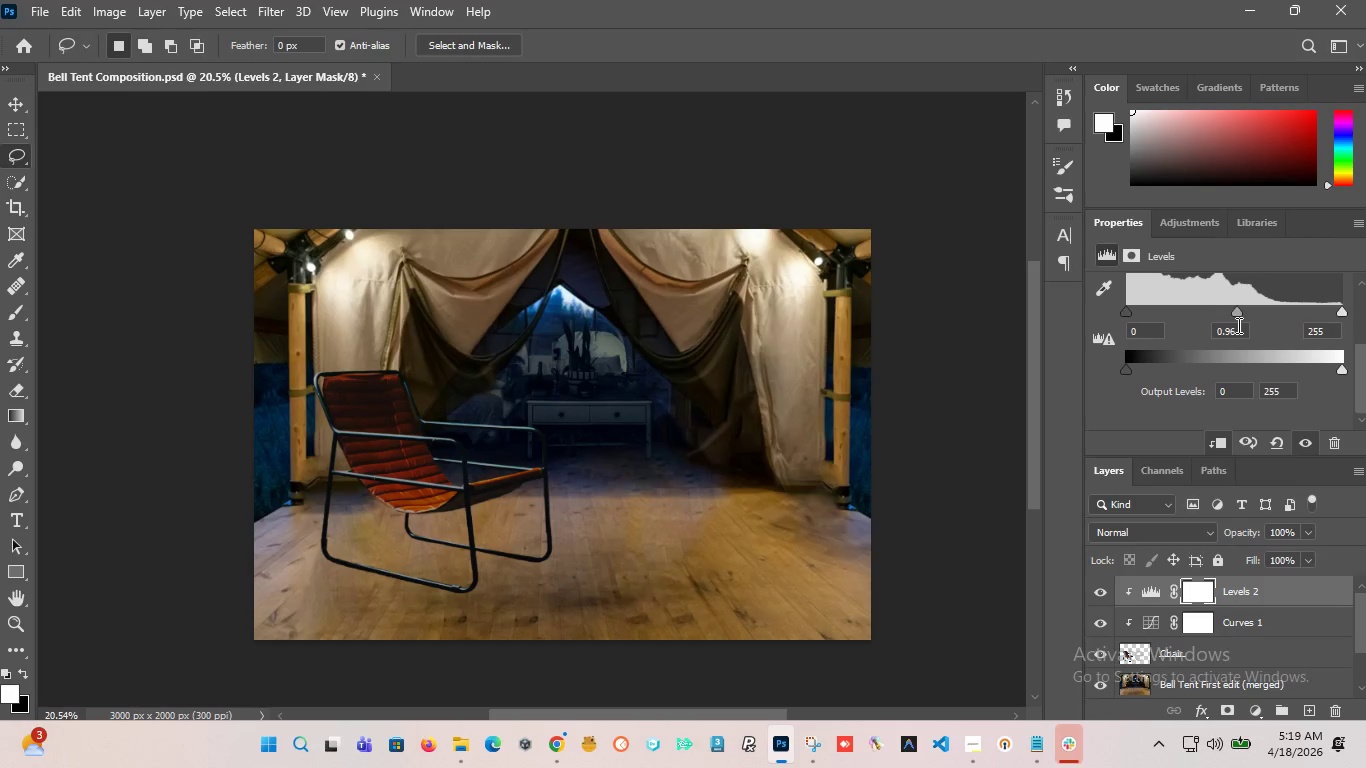 
key(Control+Z)
 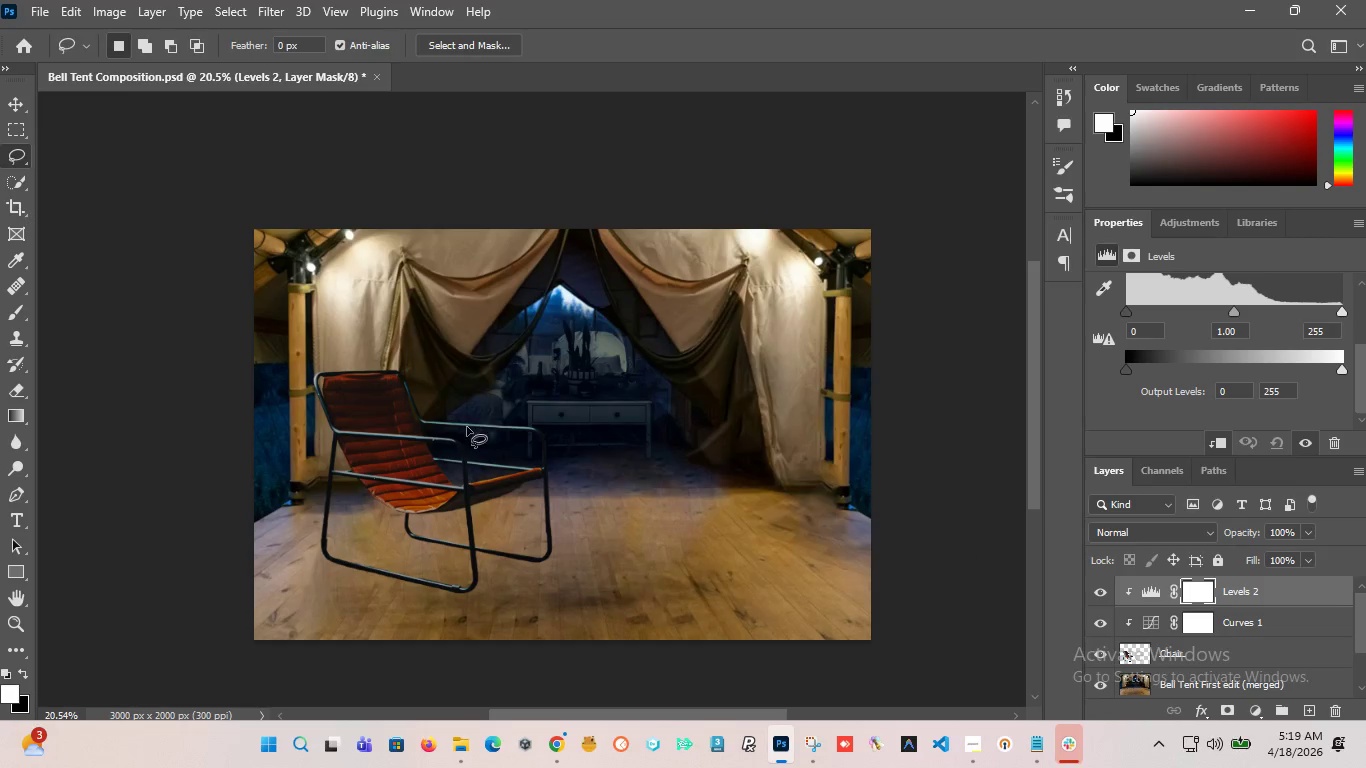 
hold_key(key=AltLeft, duration=1.81)
scroll: coordinate [430, 430], scroll_direction: up, amount: 9.0
 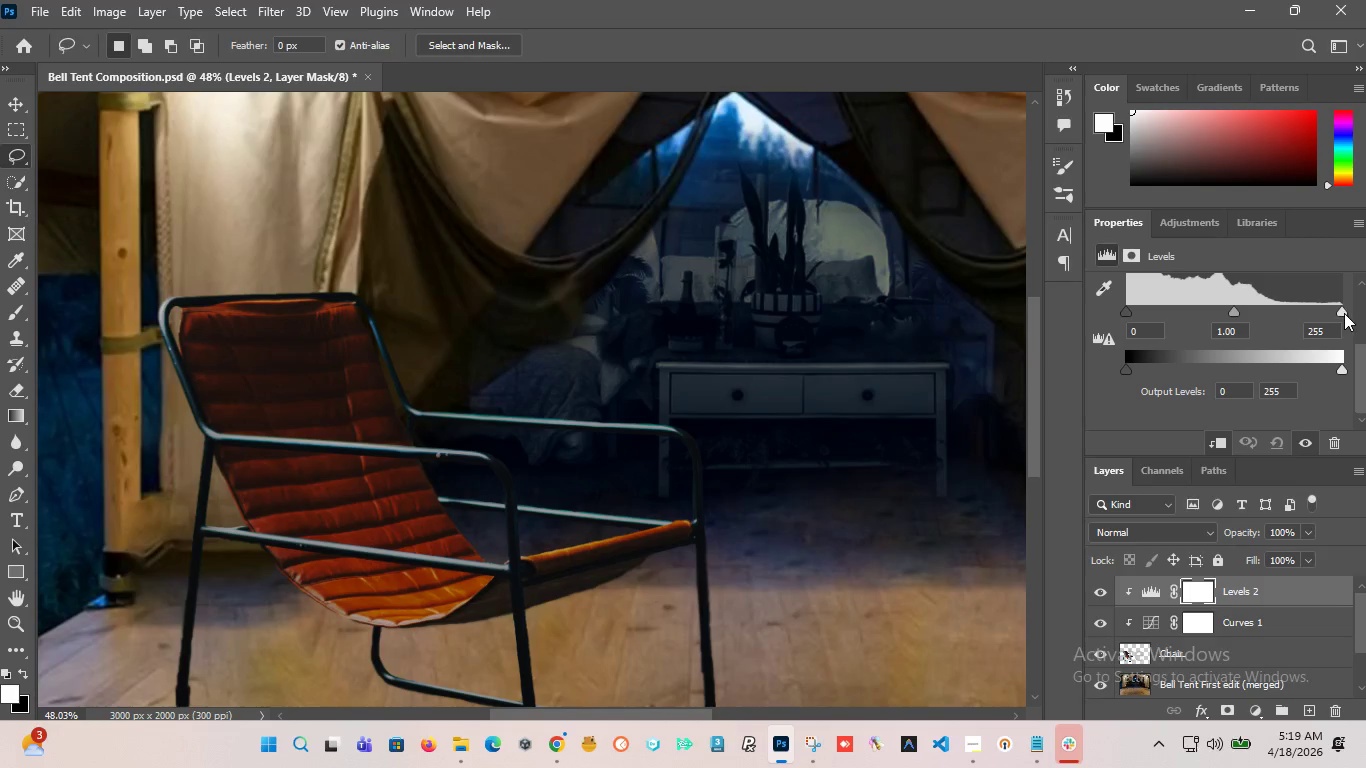 
left_click_drag(start_coordinate=[1344, 313], to_coordinate=[1365, 348])
 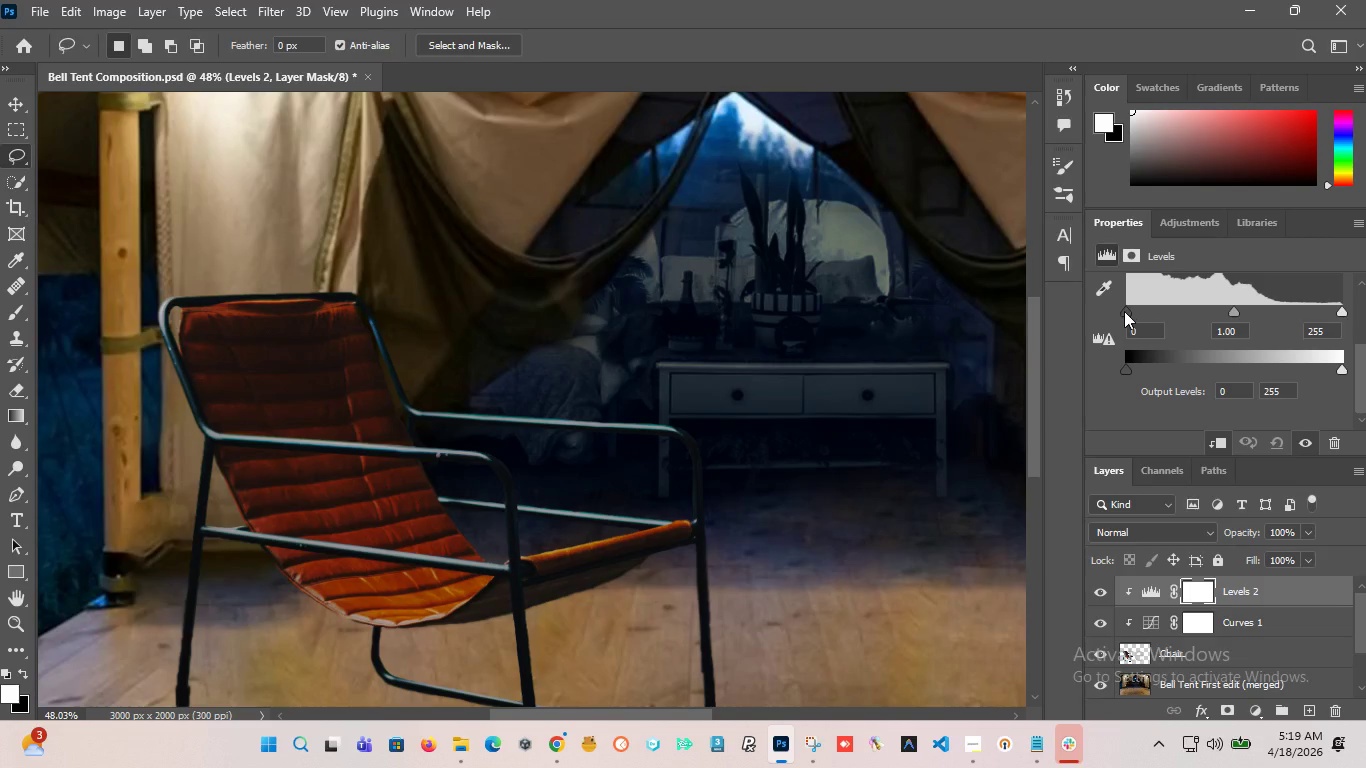 
left_click_drag(start_coordinate=[1124, 311], to_coordinate=[1132, 321])
 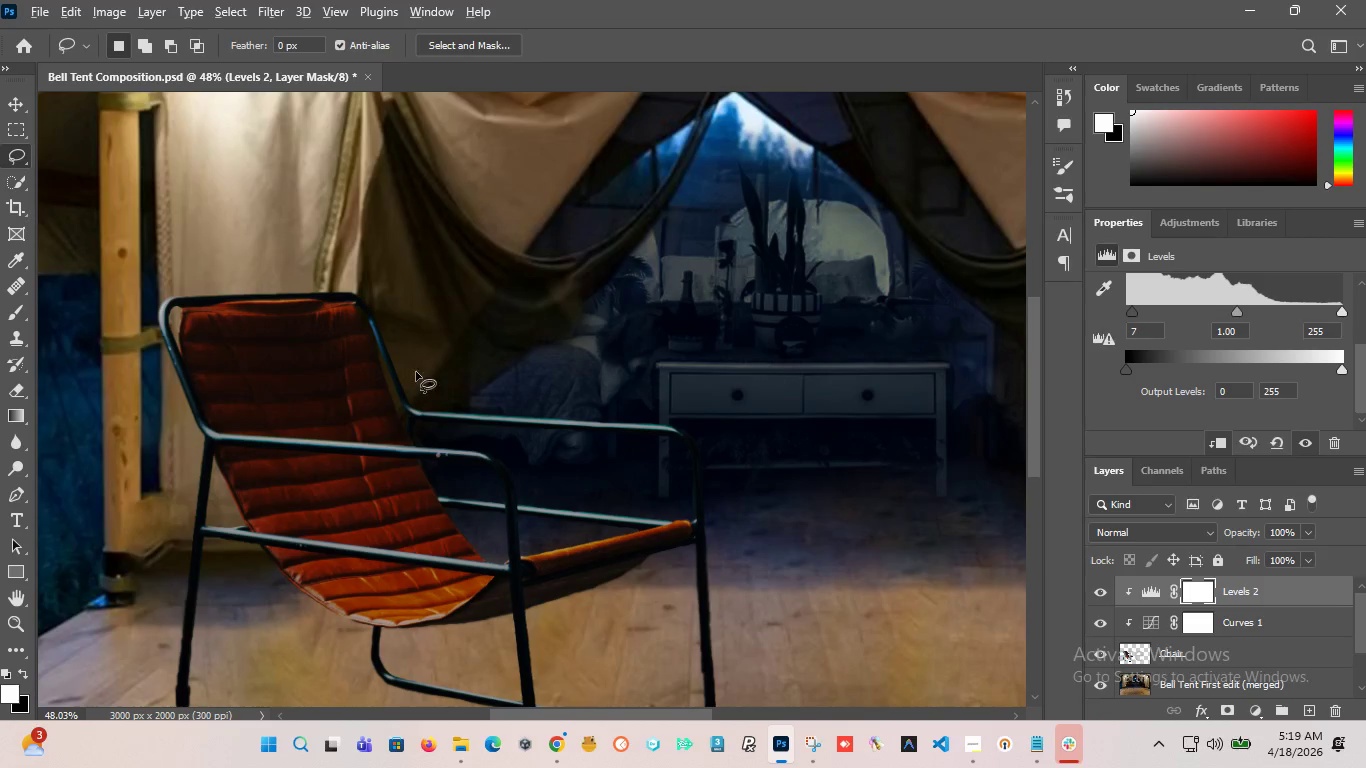 
hold_key(key=AltLeft, duration=2.08)
scroll: coordinate [400, 381], scroll_direction: down, amount: 7.0
 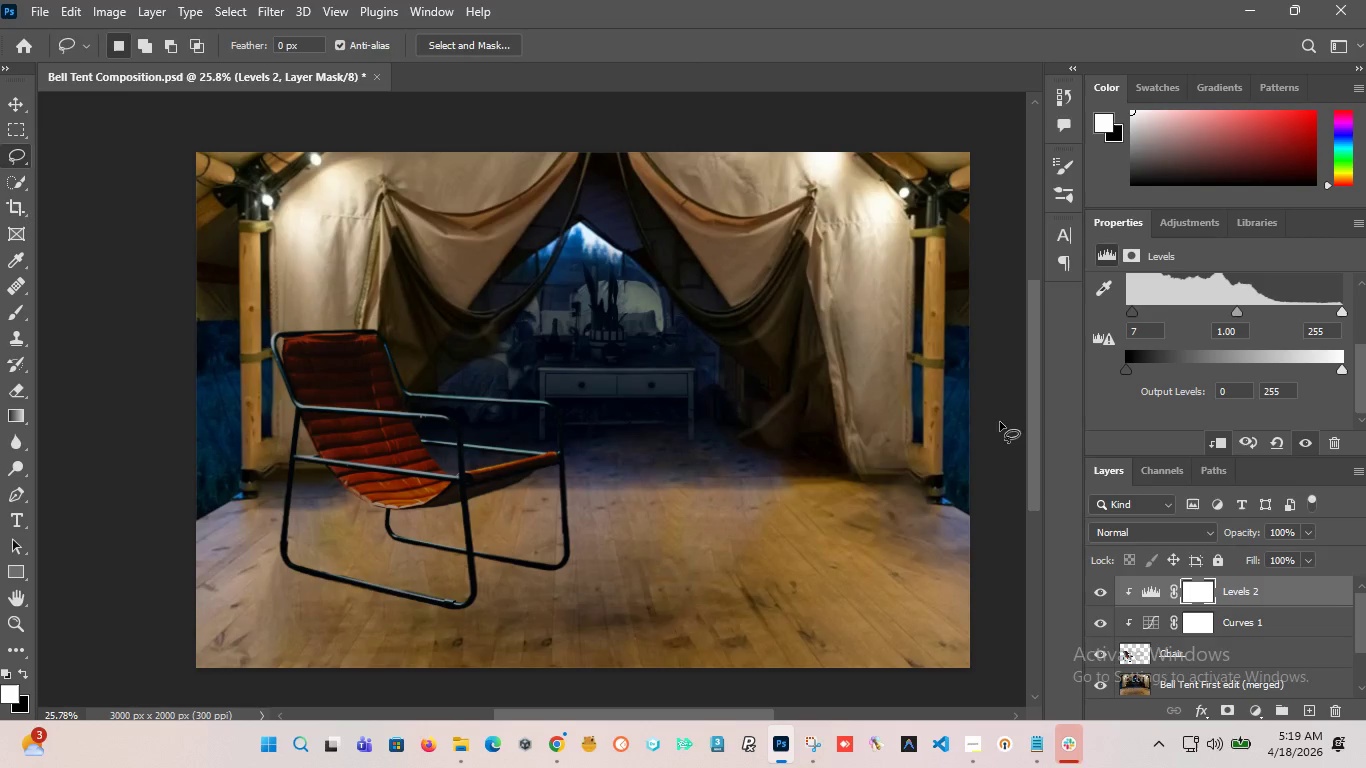 
key(Control+Z)
 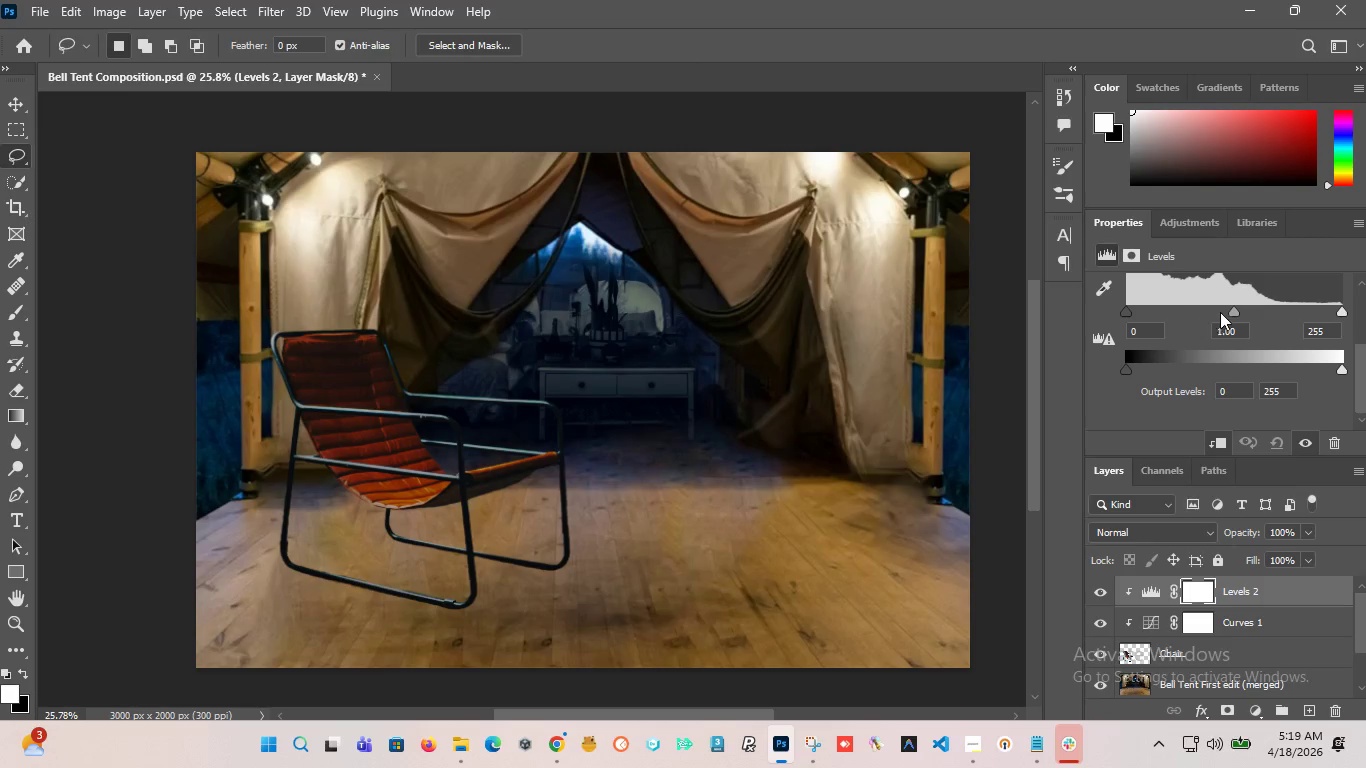 
left_click_drag(start_coordinate=[1235, 312], to_coordinate=[1238, 320])
 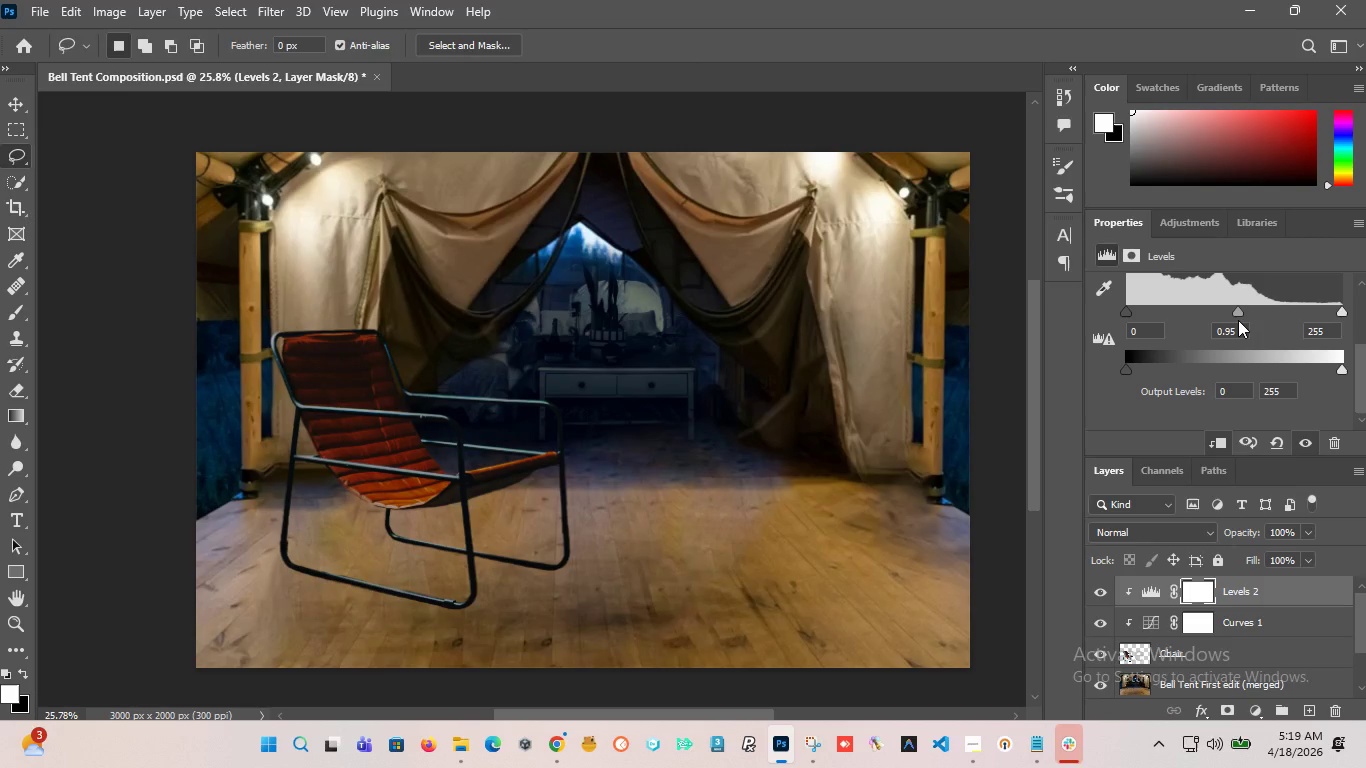 
key(Control+Z)
 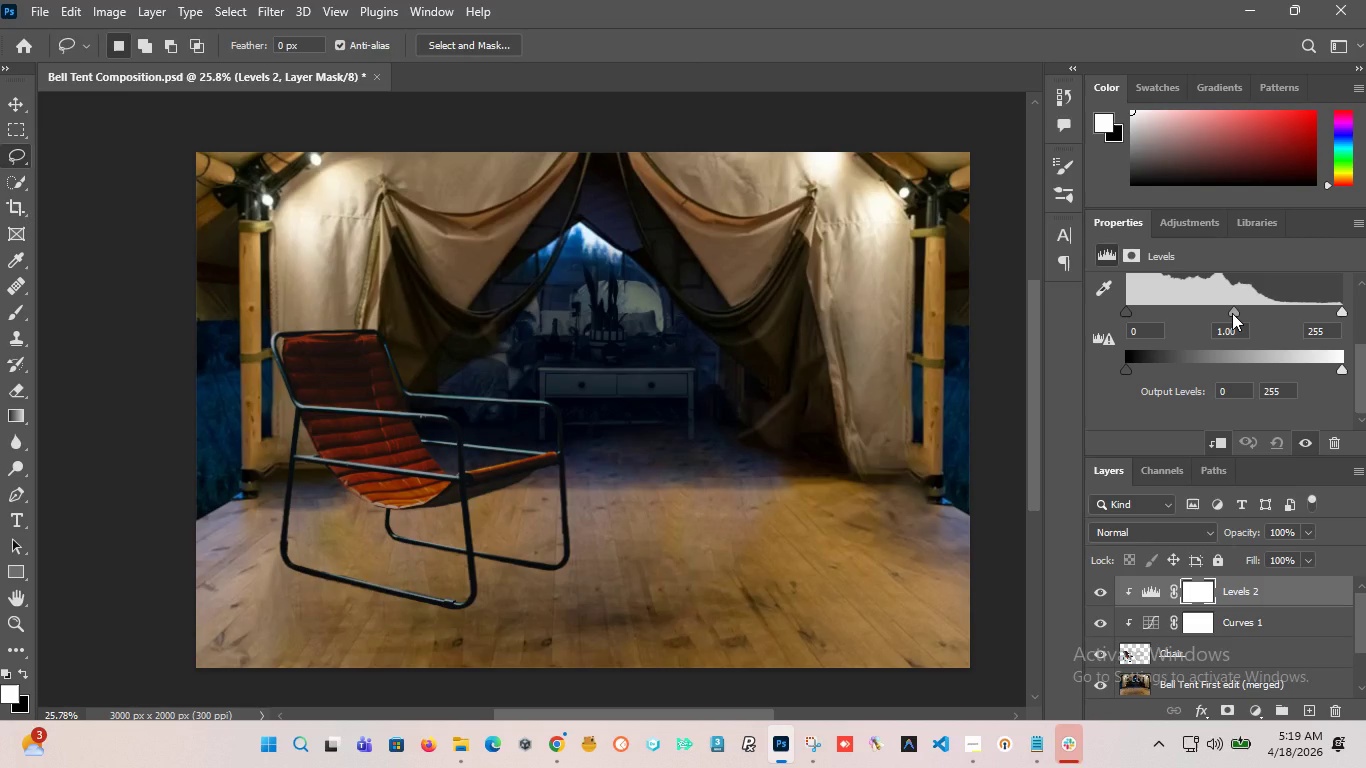 
left_click_drag(start_coordinate=[1232, 313], to_coordinate=[1241, 313])
 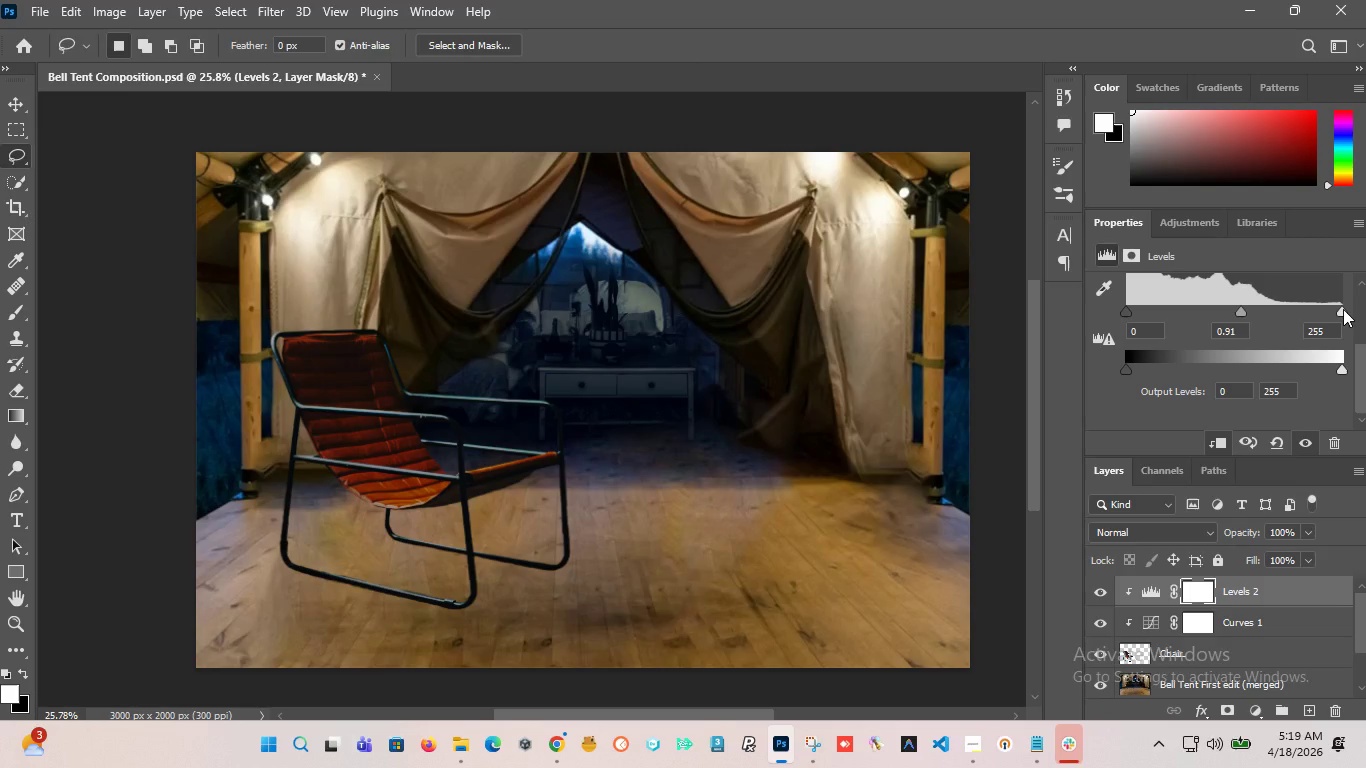 
left_click_drag(start_coordinate=[1343, 309], to_coordinate=[1314, 321])
 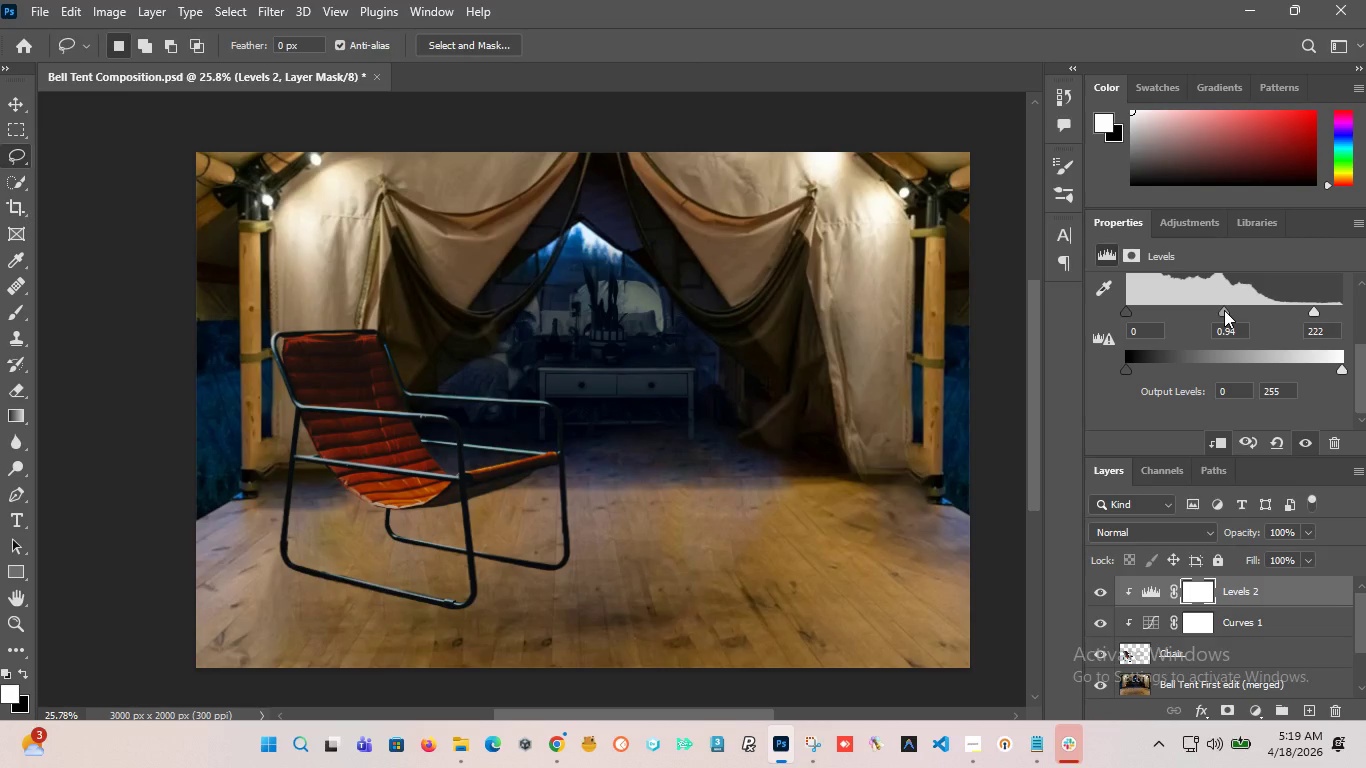 
wait(5.86)
 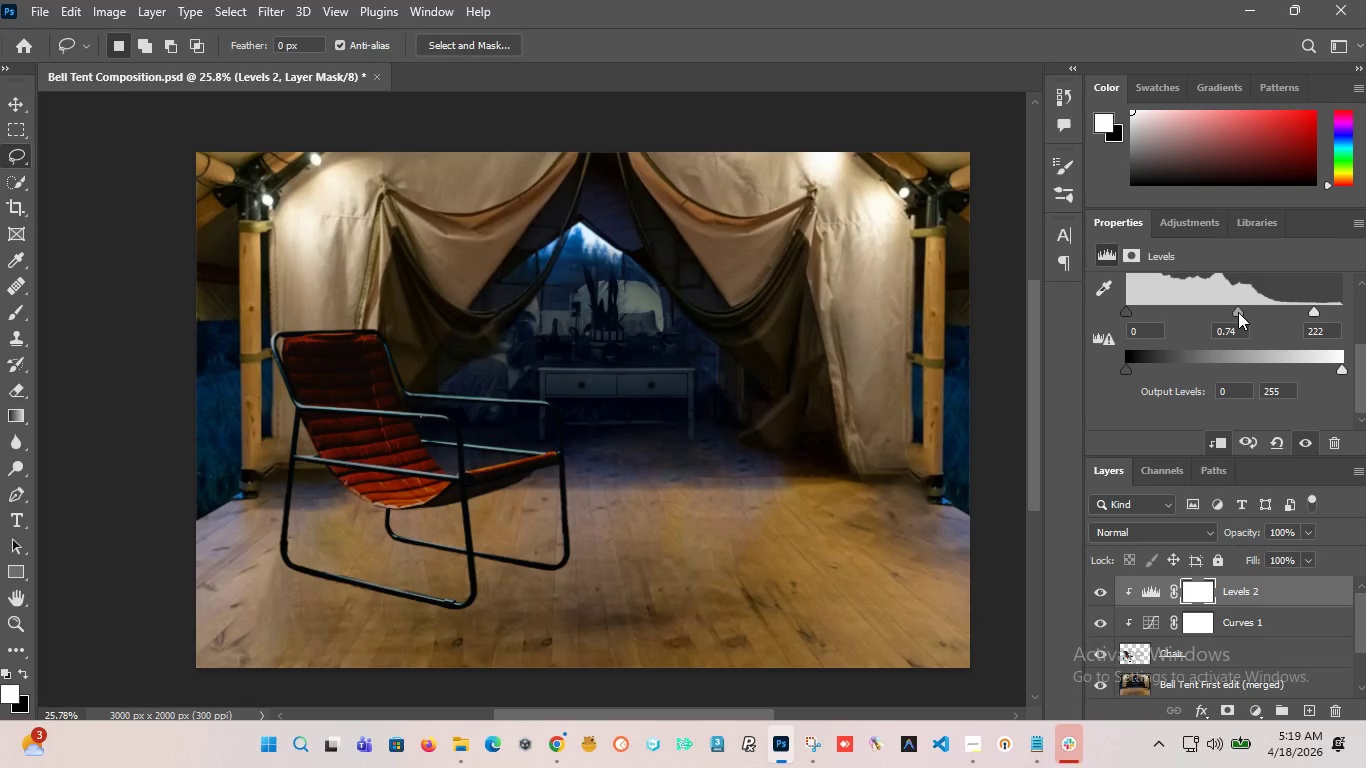 
hold_key(key=AltLeft, duration=1.61)
scroll: coordinate [423, 445], scroll_direction: down, amount: 1.0
 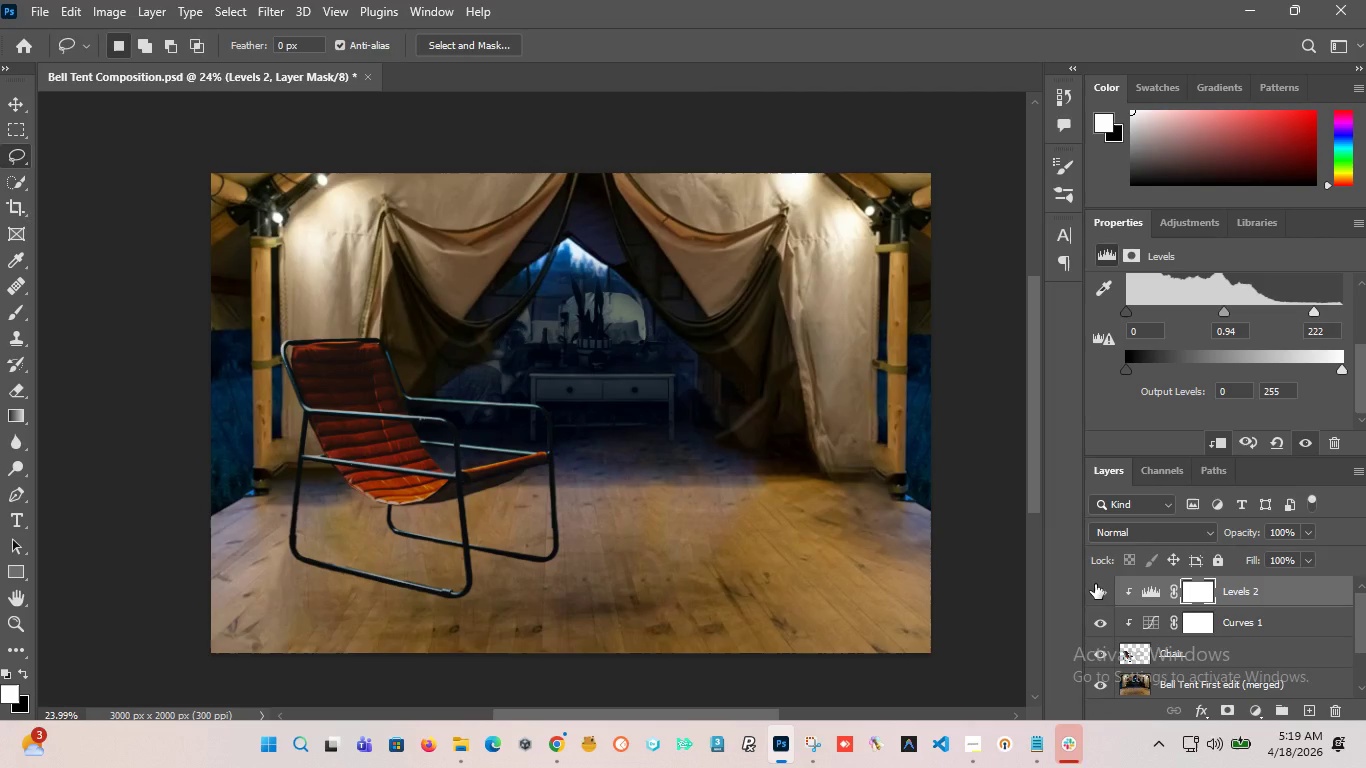 
left_click([1095, 584])
 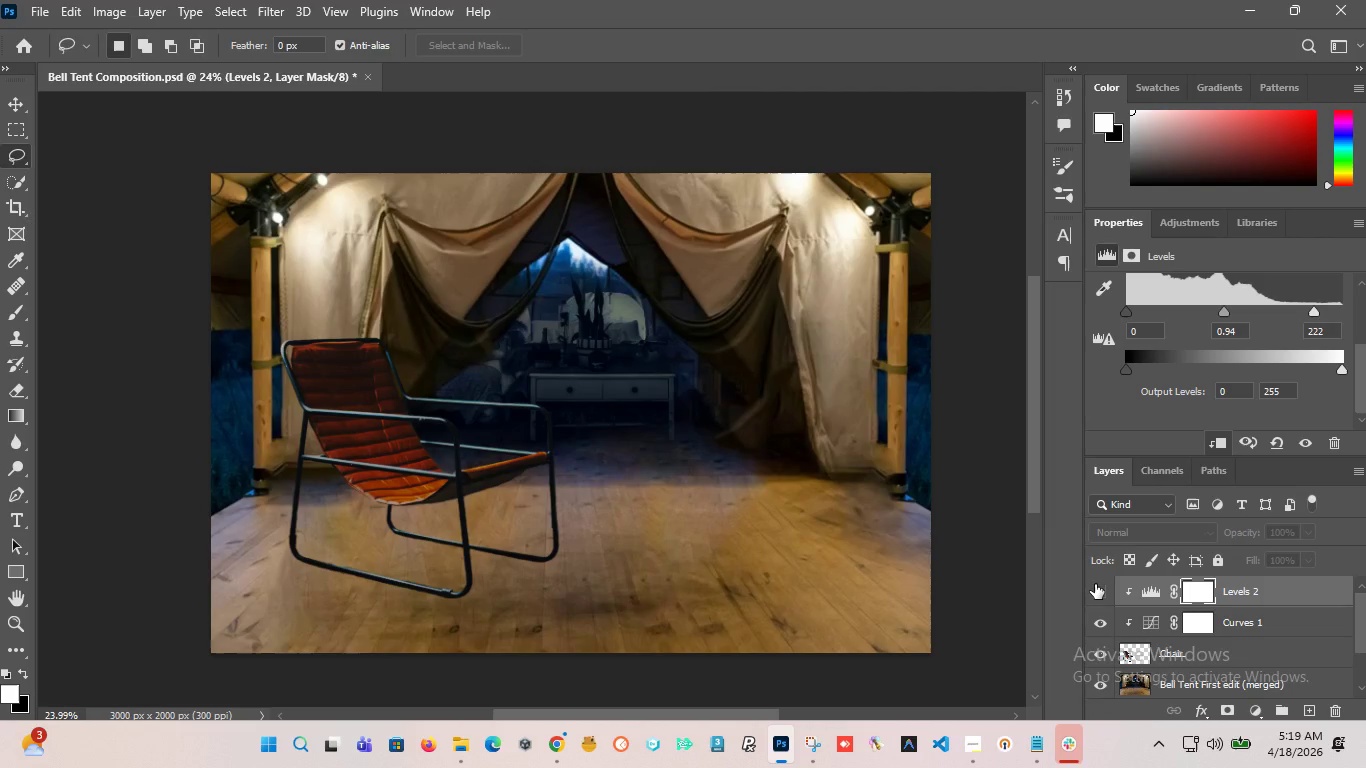 
left_click([1095, 584])
 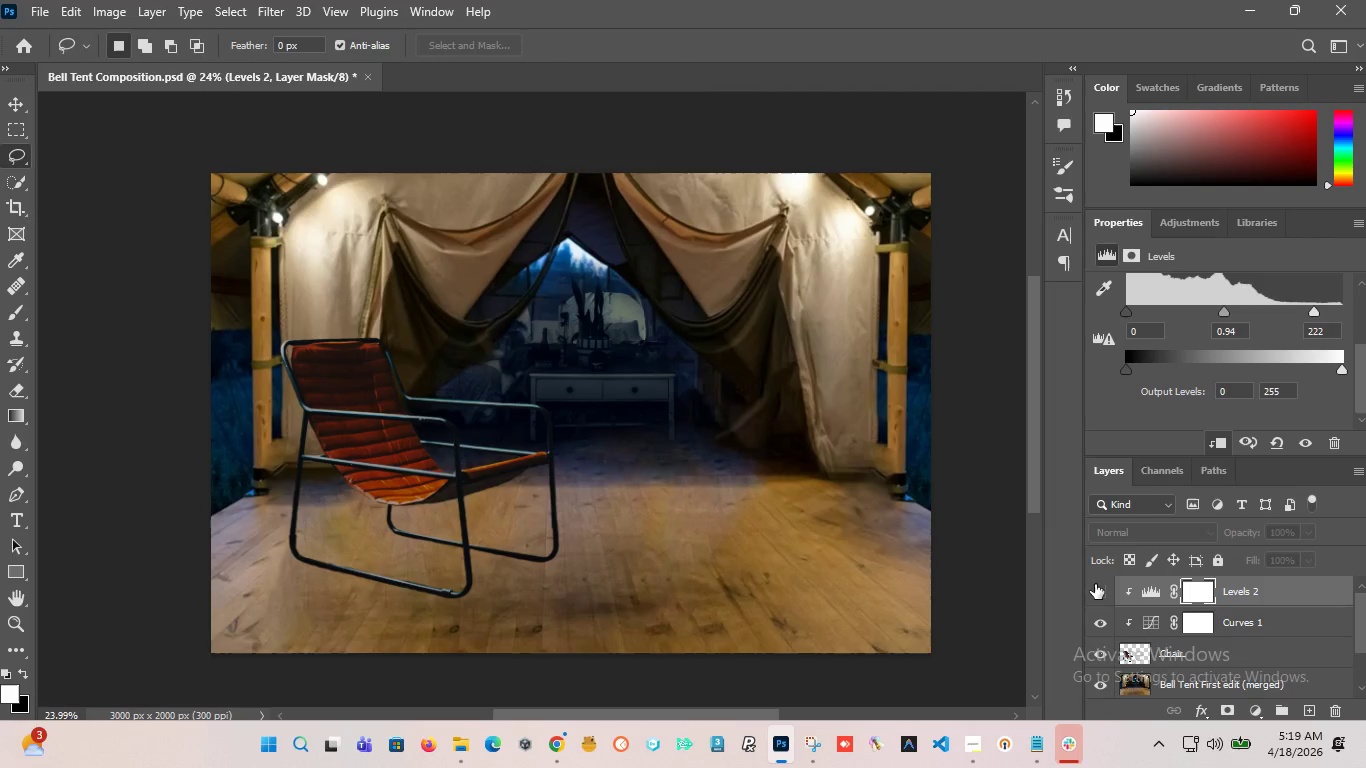 
double_click([1095, 584])
 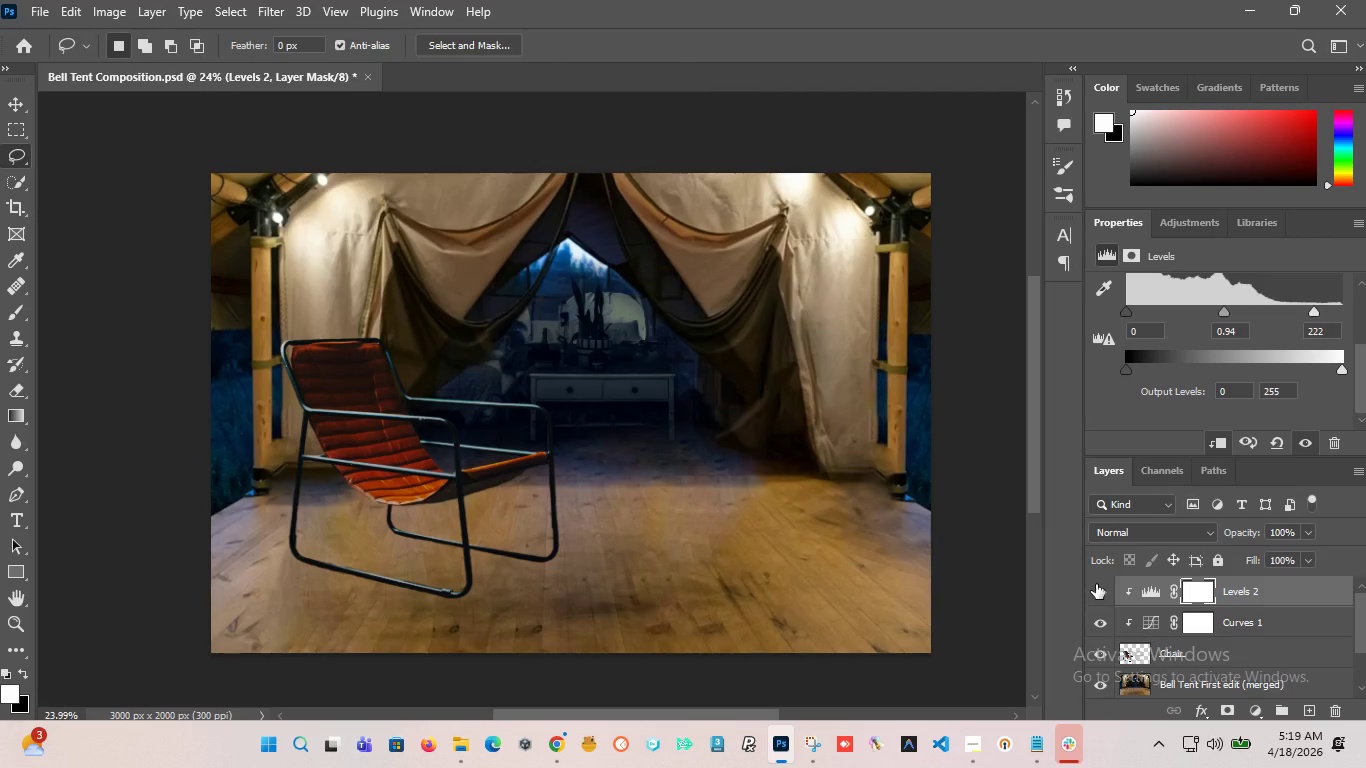 
left_click([1096, 584])
 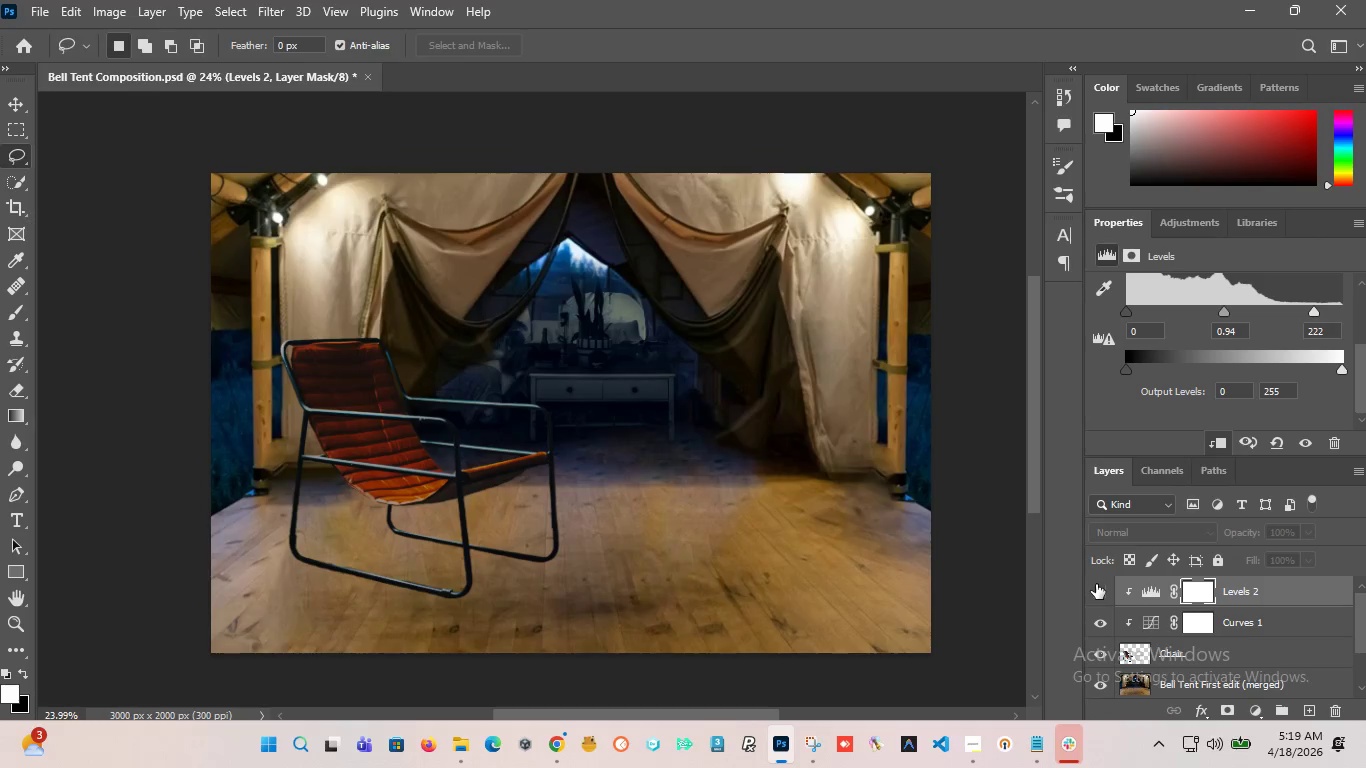 
left_click([1097, 585])
 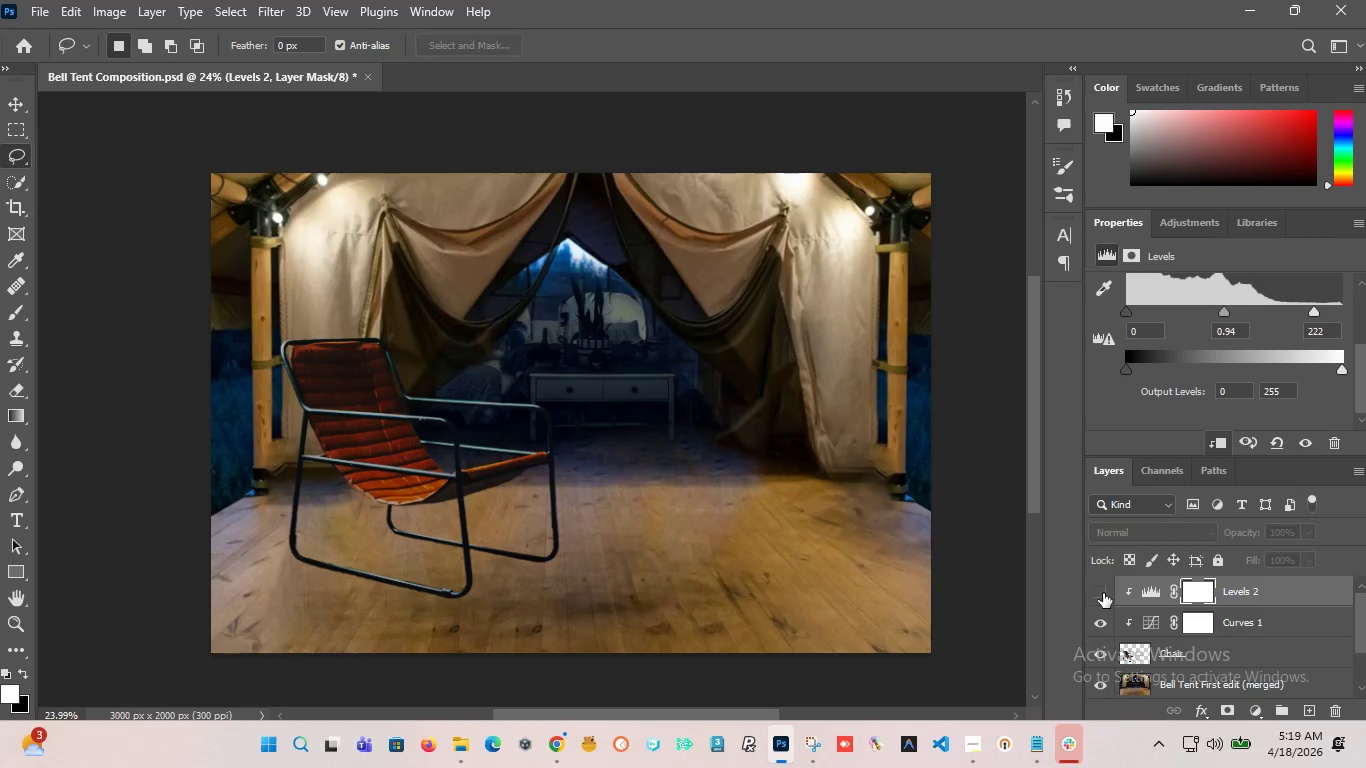 
double_click([1103, 593])
 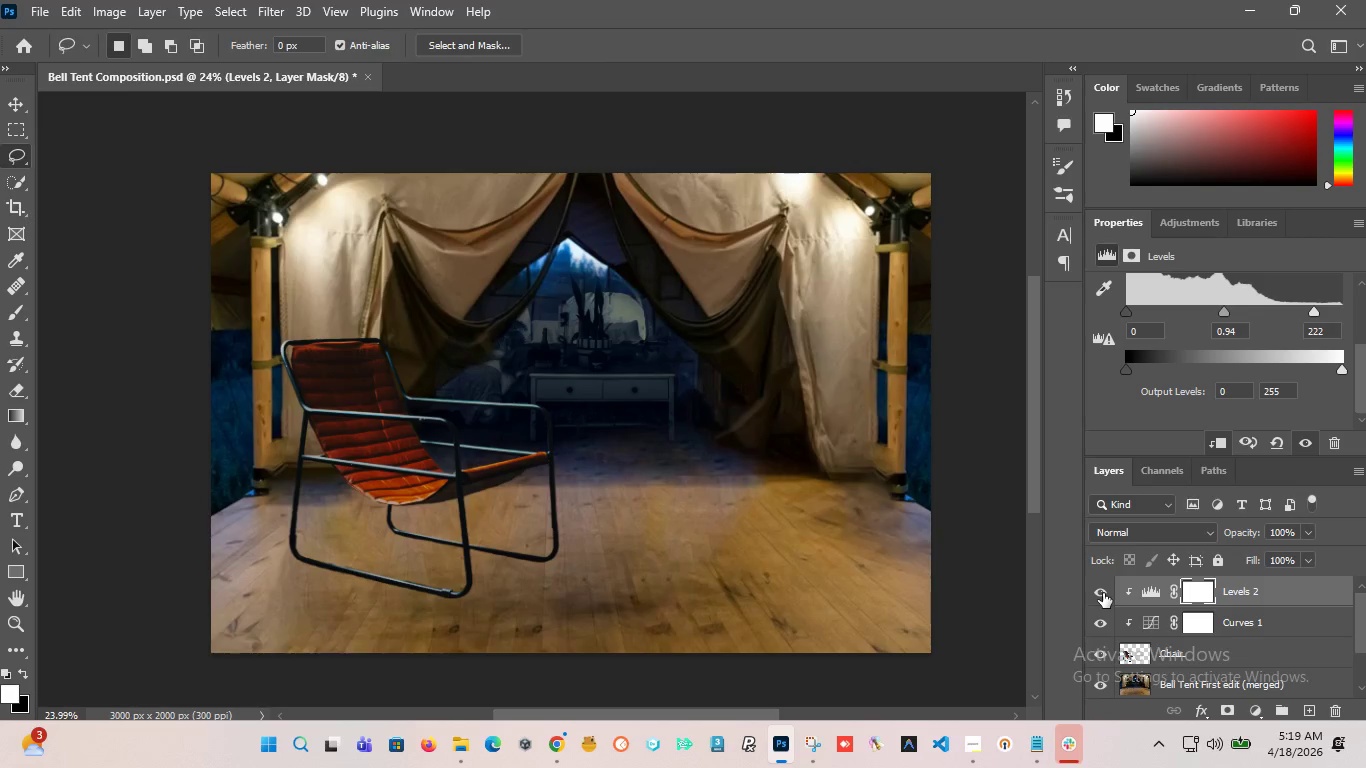 
left_click([1103, 593])
 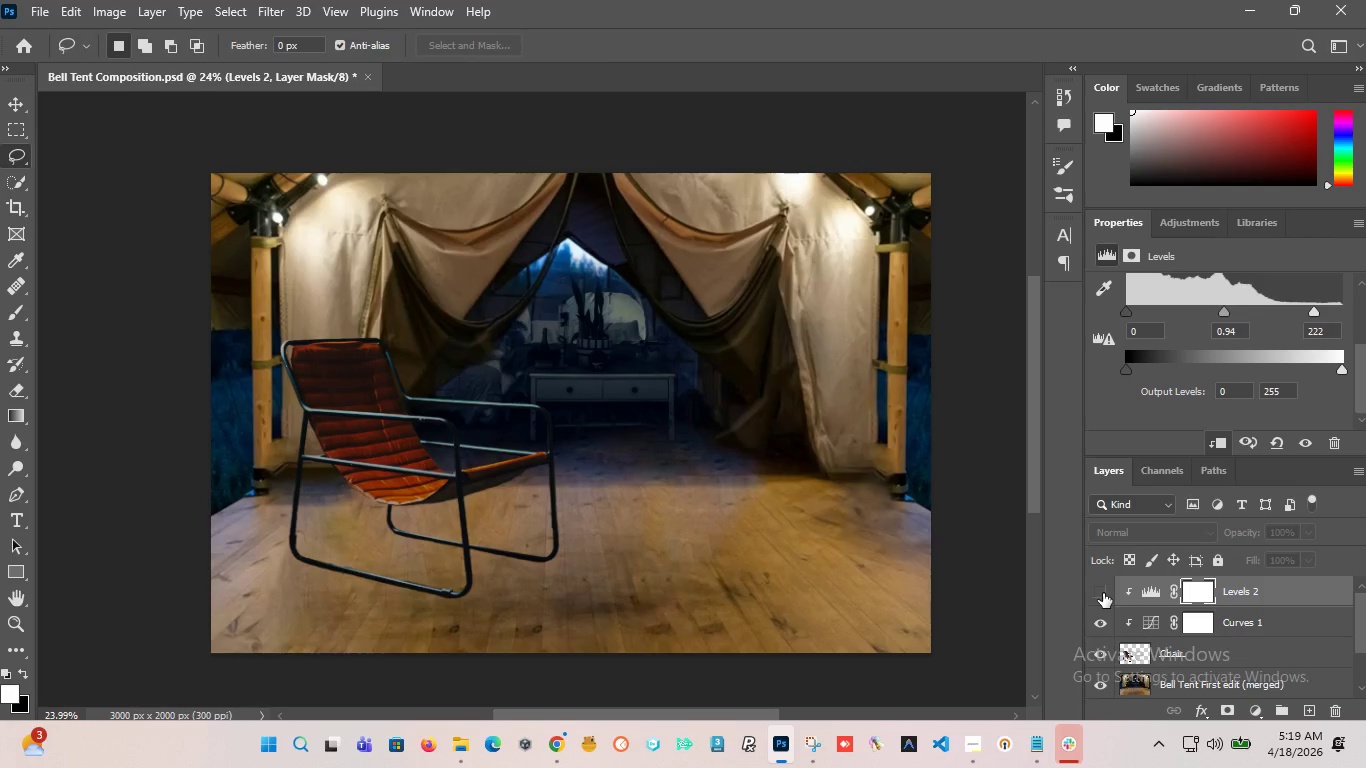 
left_click([1103, 593])
 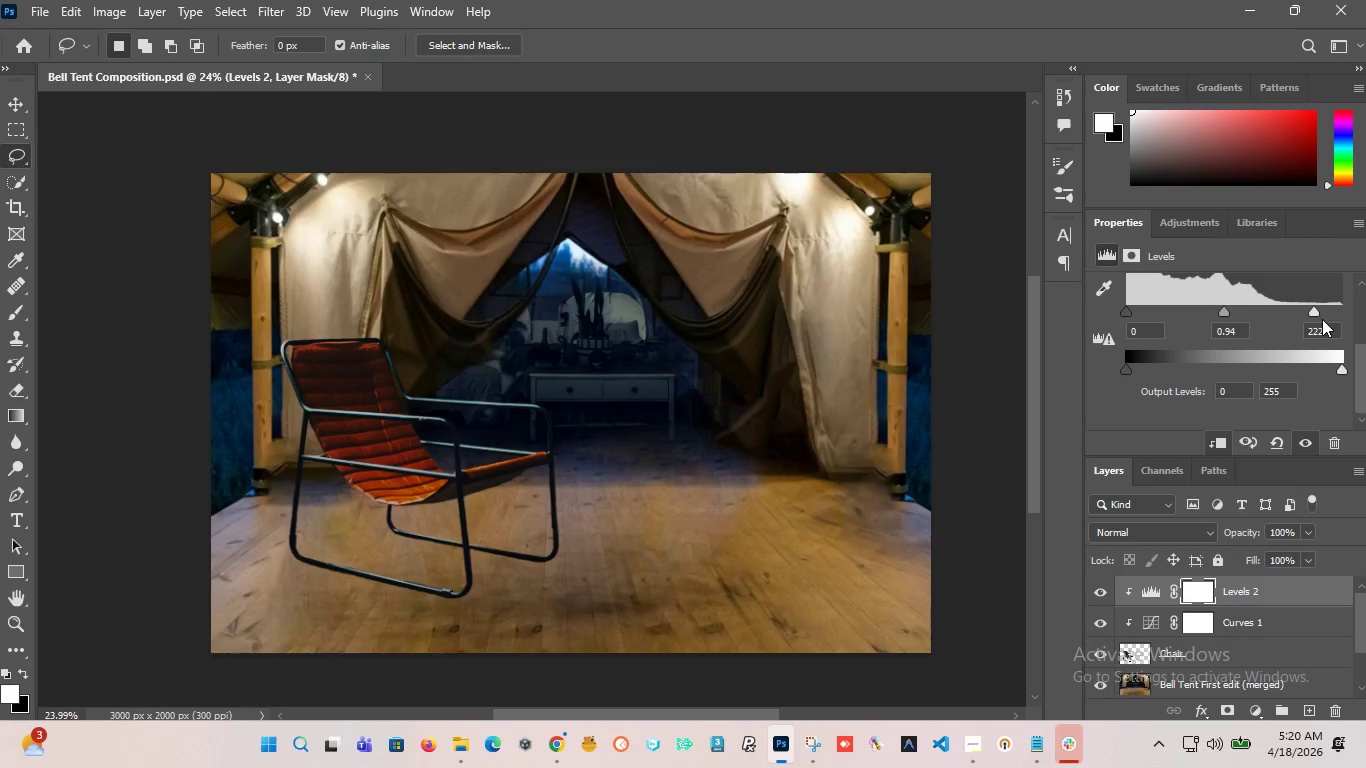 
left_click_drag(start_coordinate=[1317, 314], to_coordinate=[1325, 314])
 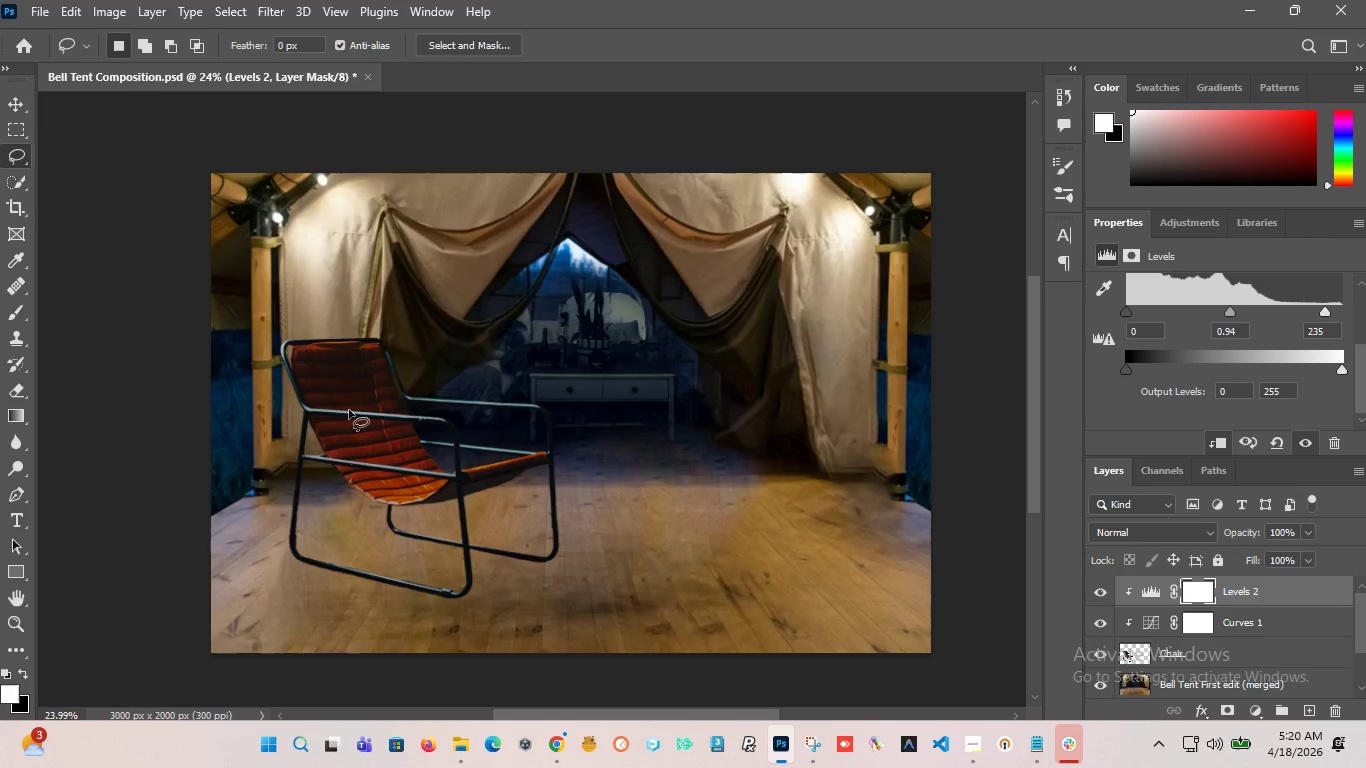 
hold_key(key=AltLeft, duration=1.3)
scroll: coordinate [220, 455], scroll_direction: down, amount: 2.0
 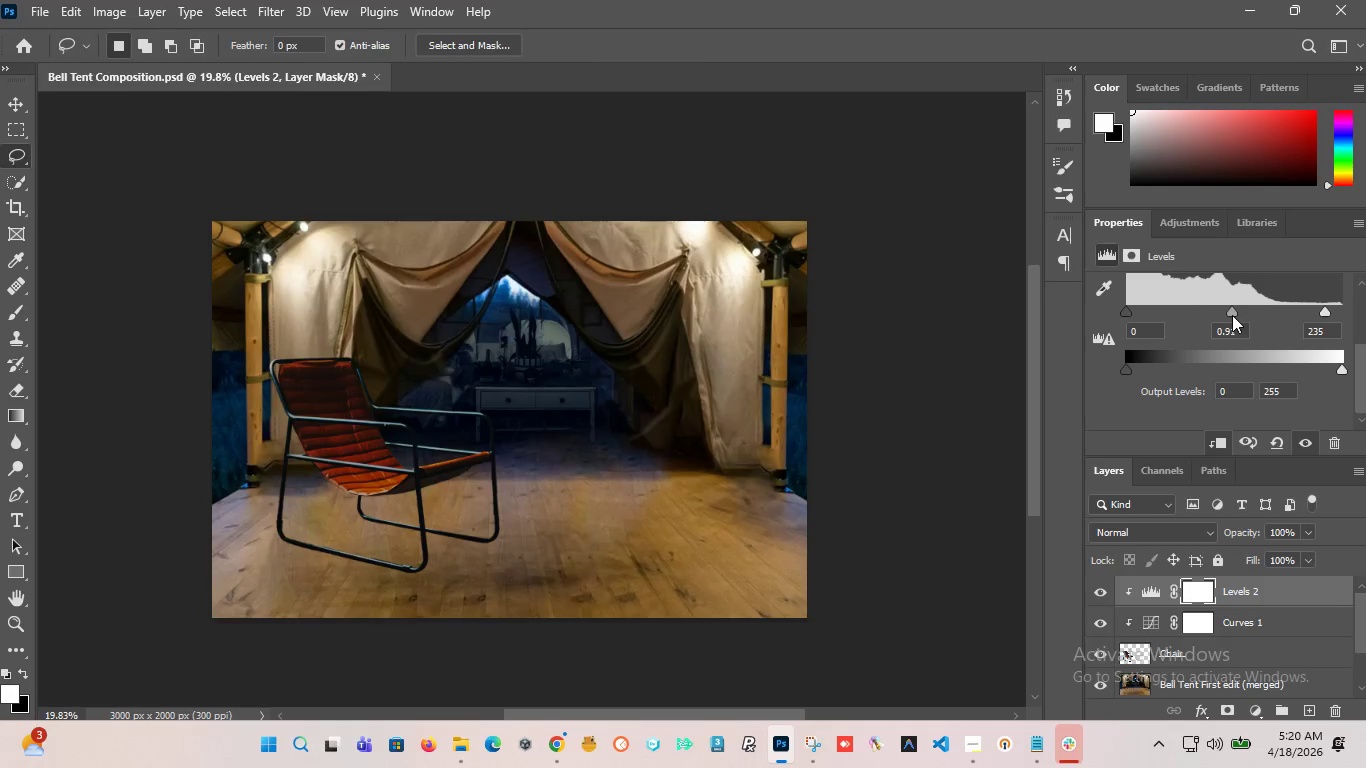 
hold_key(key=AltLeft, duration=6.51)
scroll: coordinate [496, 396], scroll_direction: none, amount: 0.0
 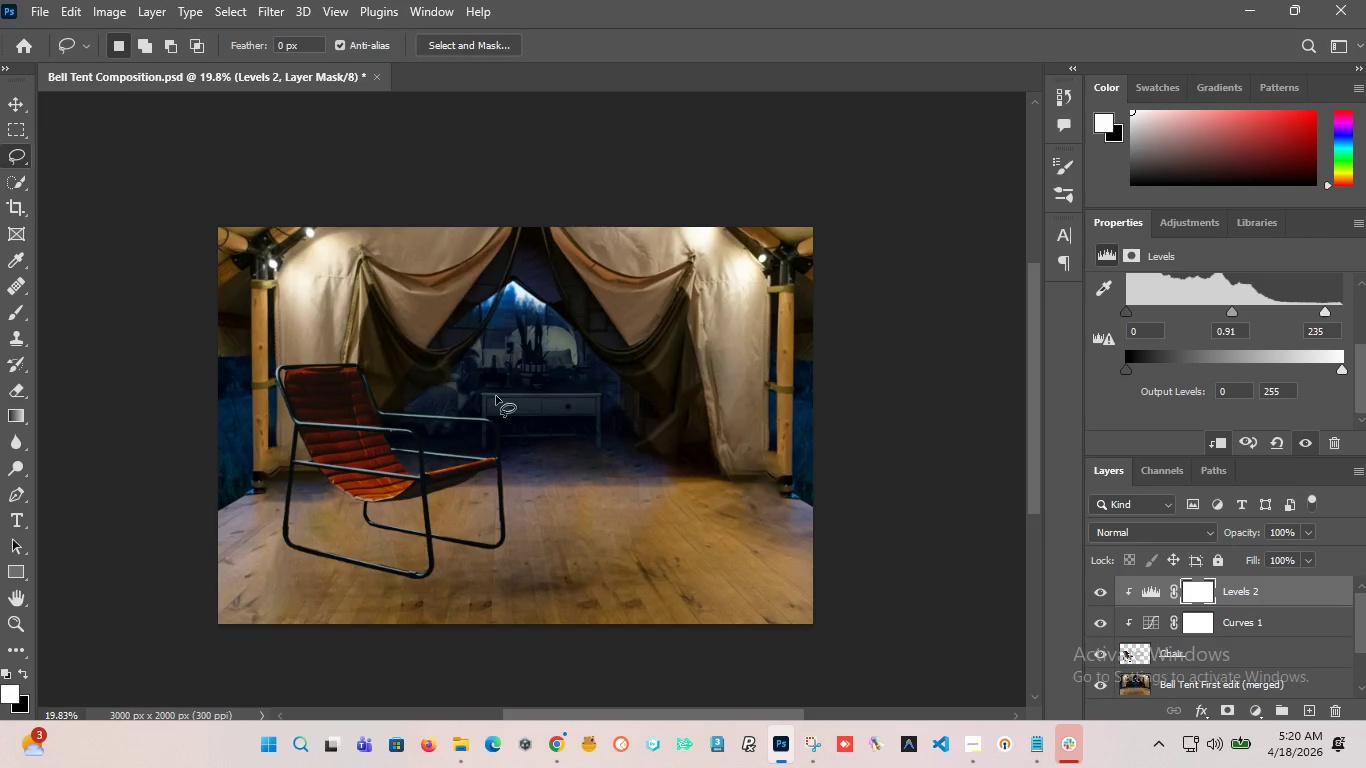 
scroll: coordinate [374, 392], scroll_direction: up, amount: 7.0
 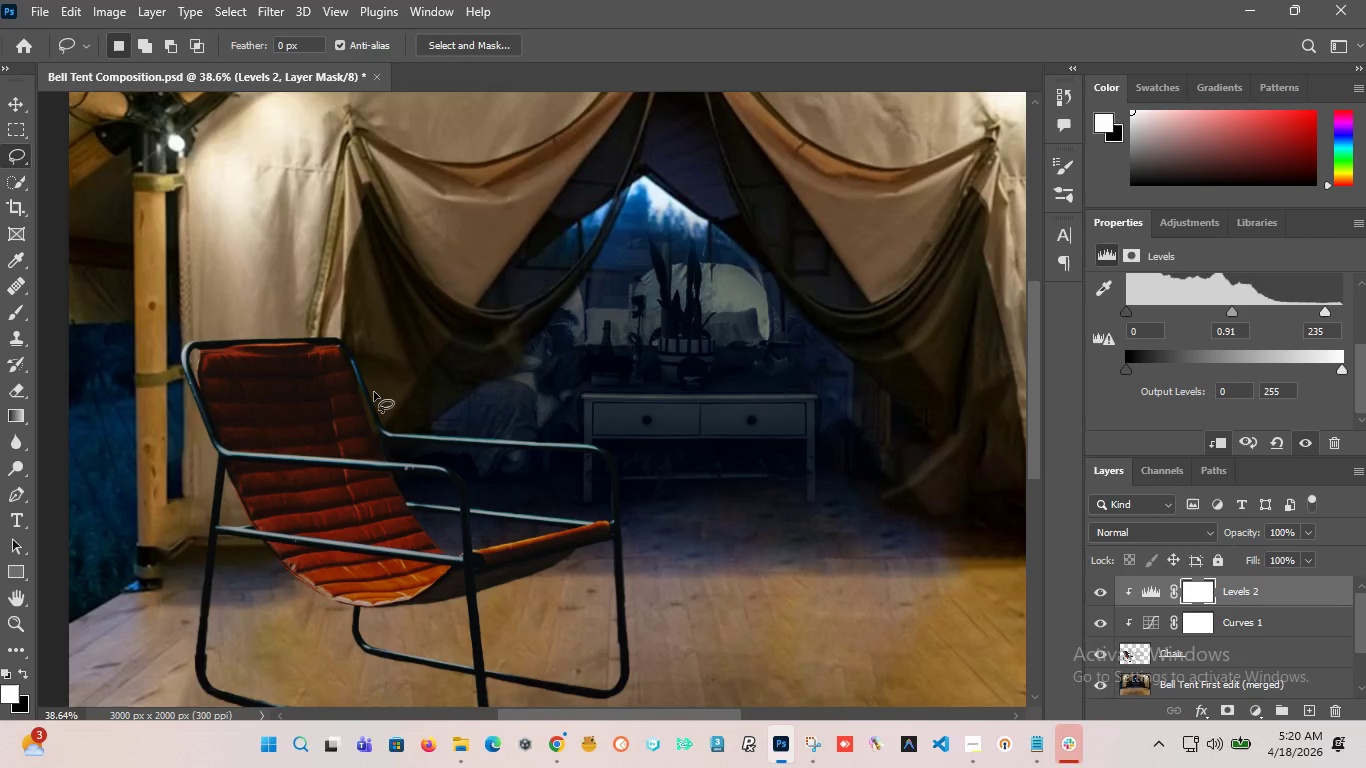 
scroll: coordinate [444, 464], scroll_direction: down, amount: 6.0
 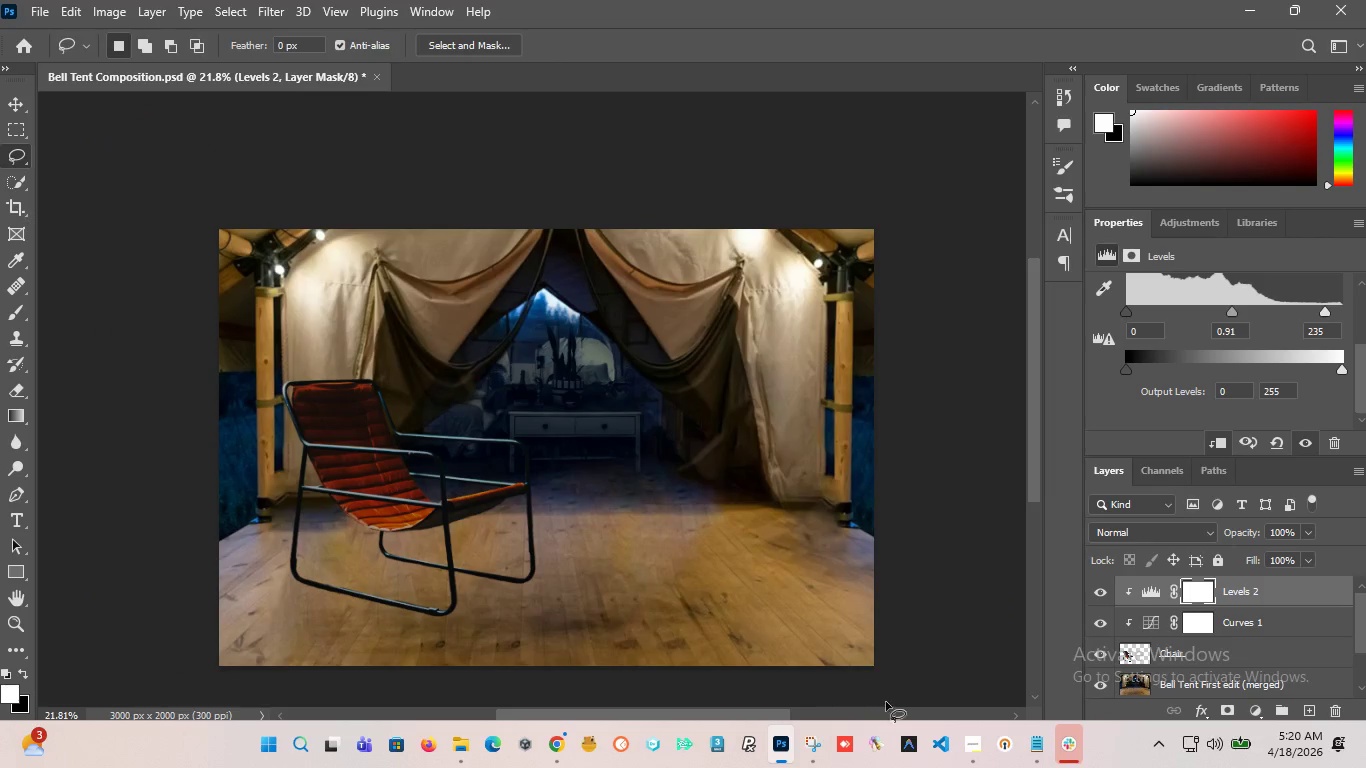 
left_click([973, 734])